 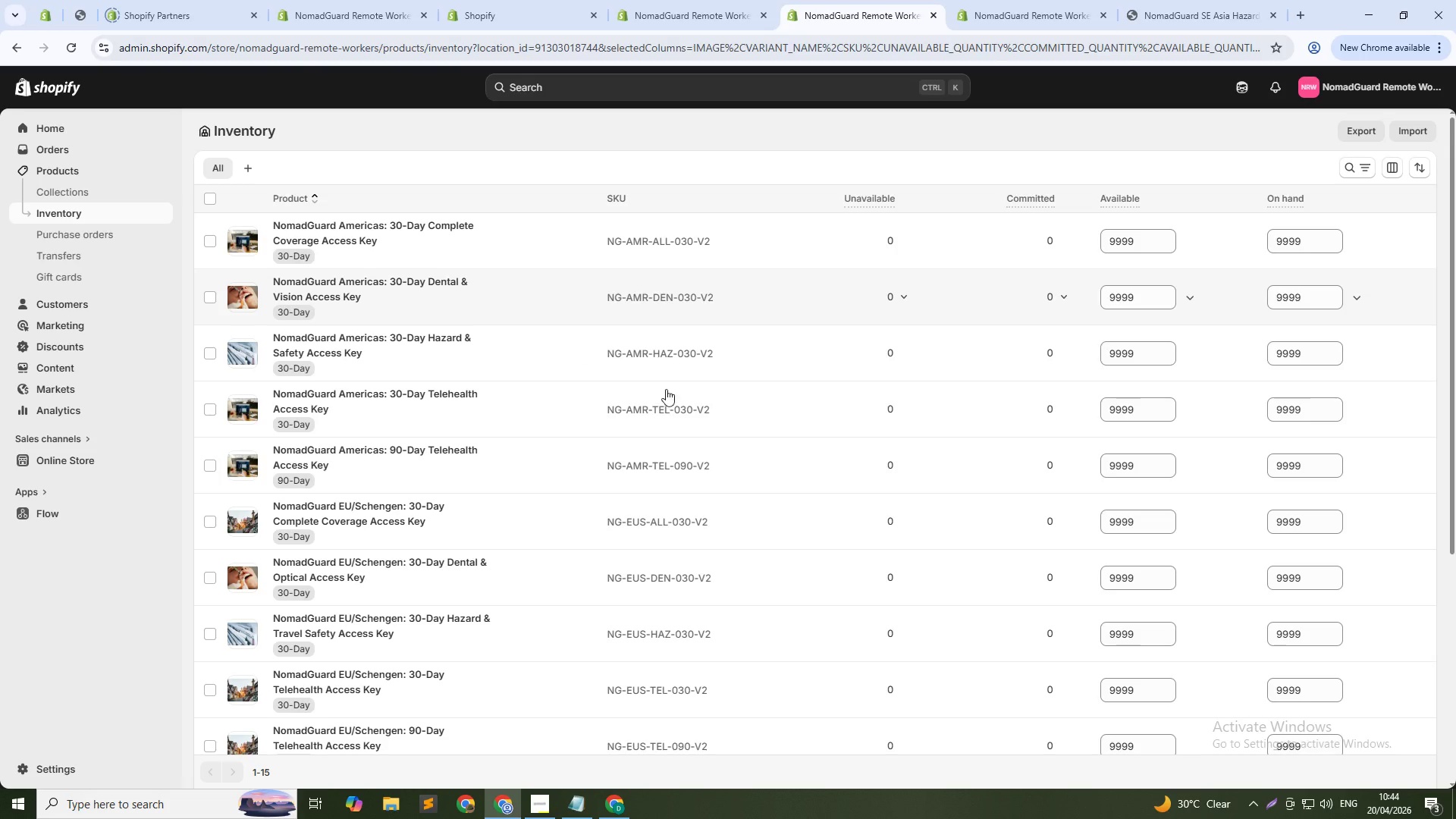 
hold_key(key=ControlLeft, duration=1.52)
 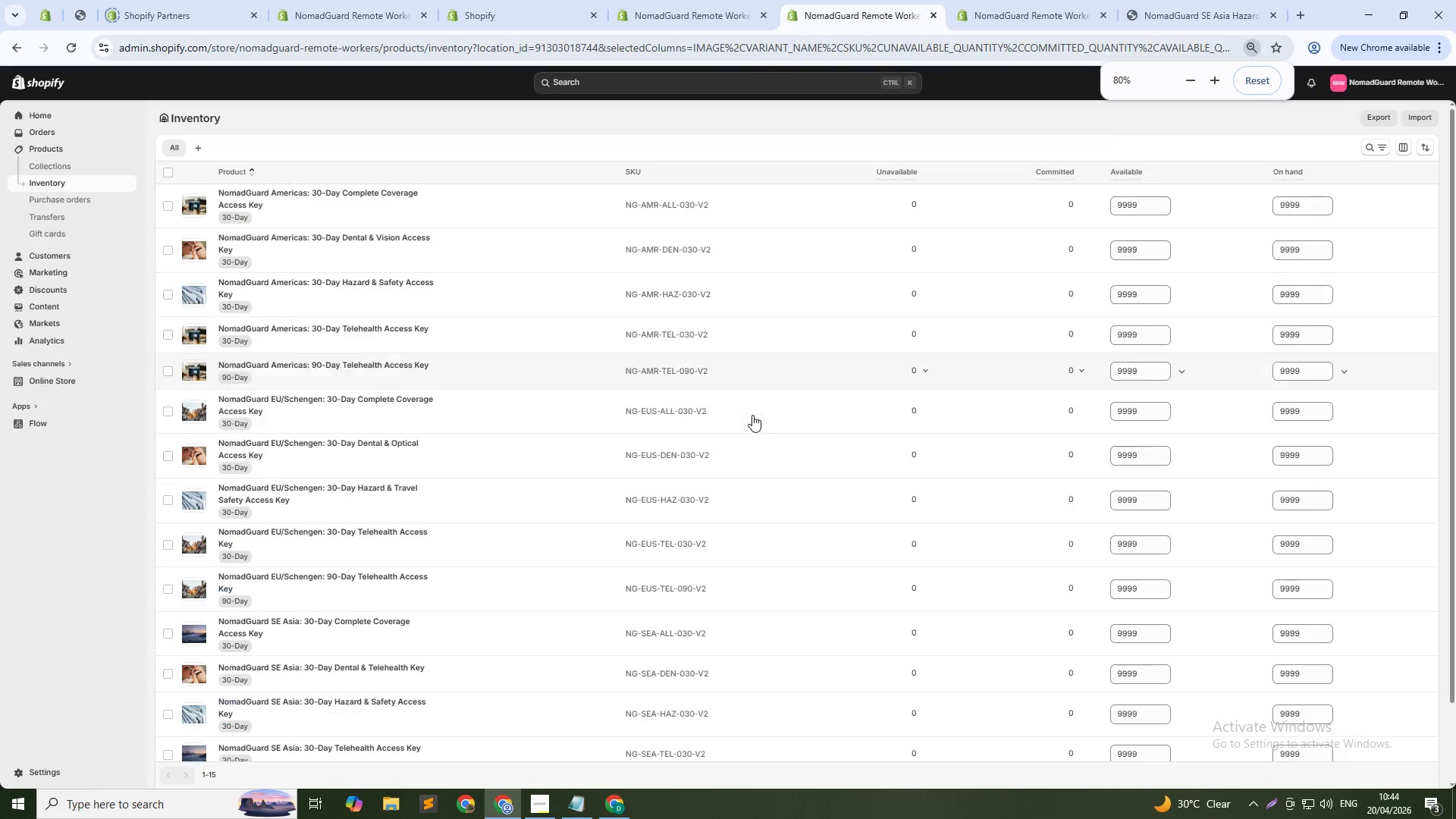 
scroll: coordinate [493, 273], scroll_direction: up, amount: 9.0
 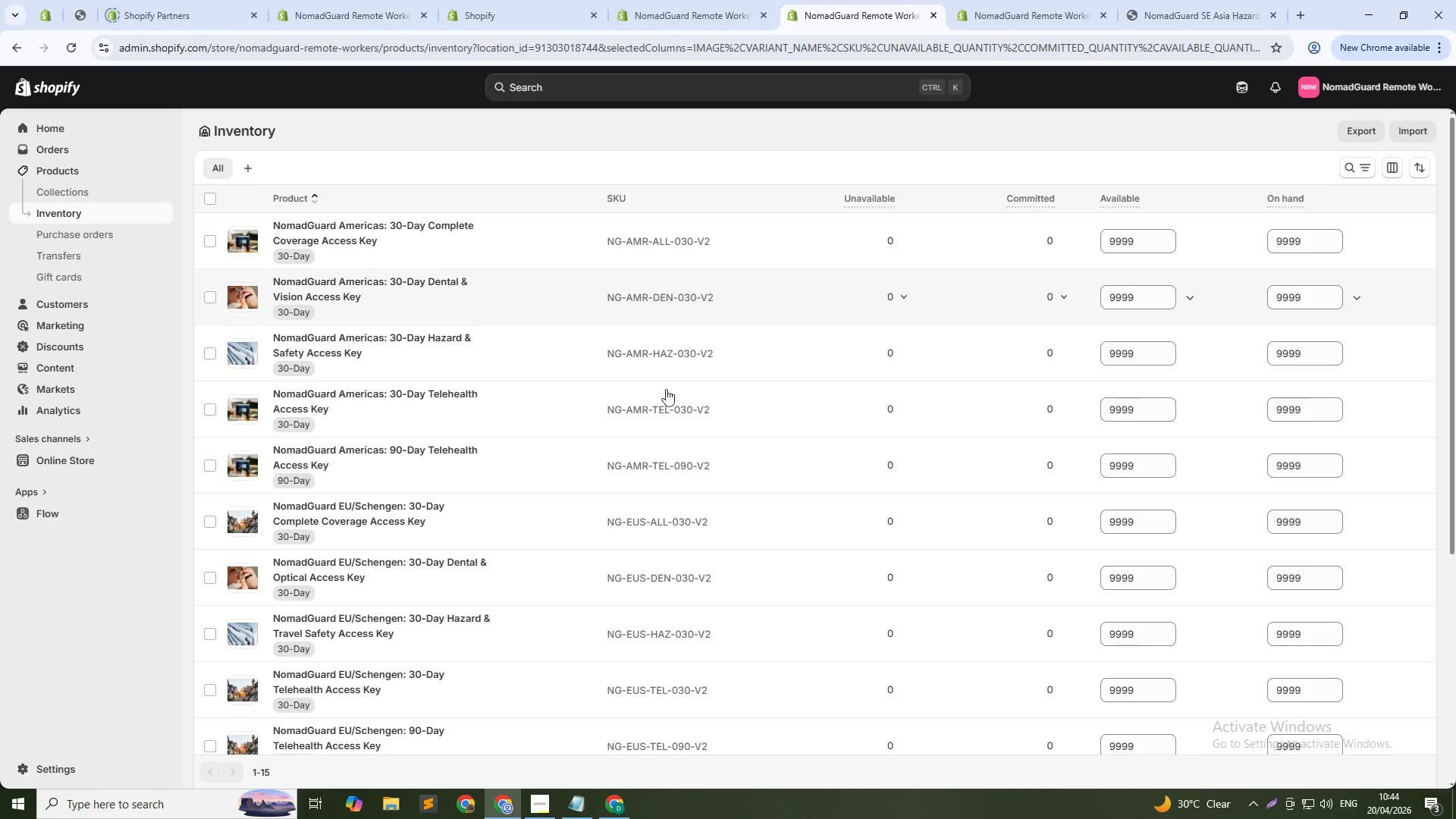 
scroll: coordinate [752, 415], scroll_direction: down, amount: 1.0
 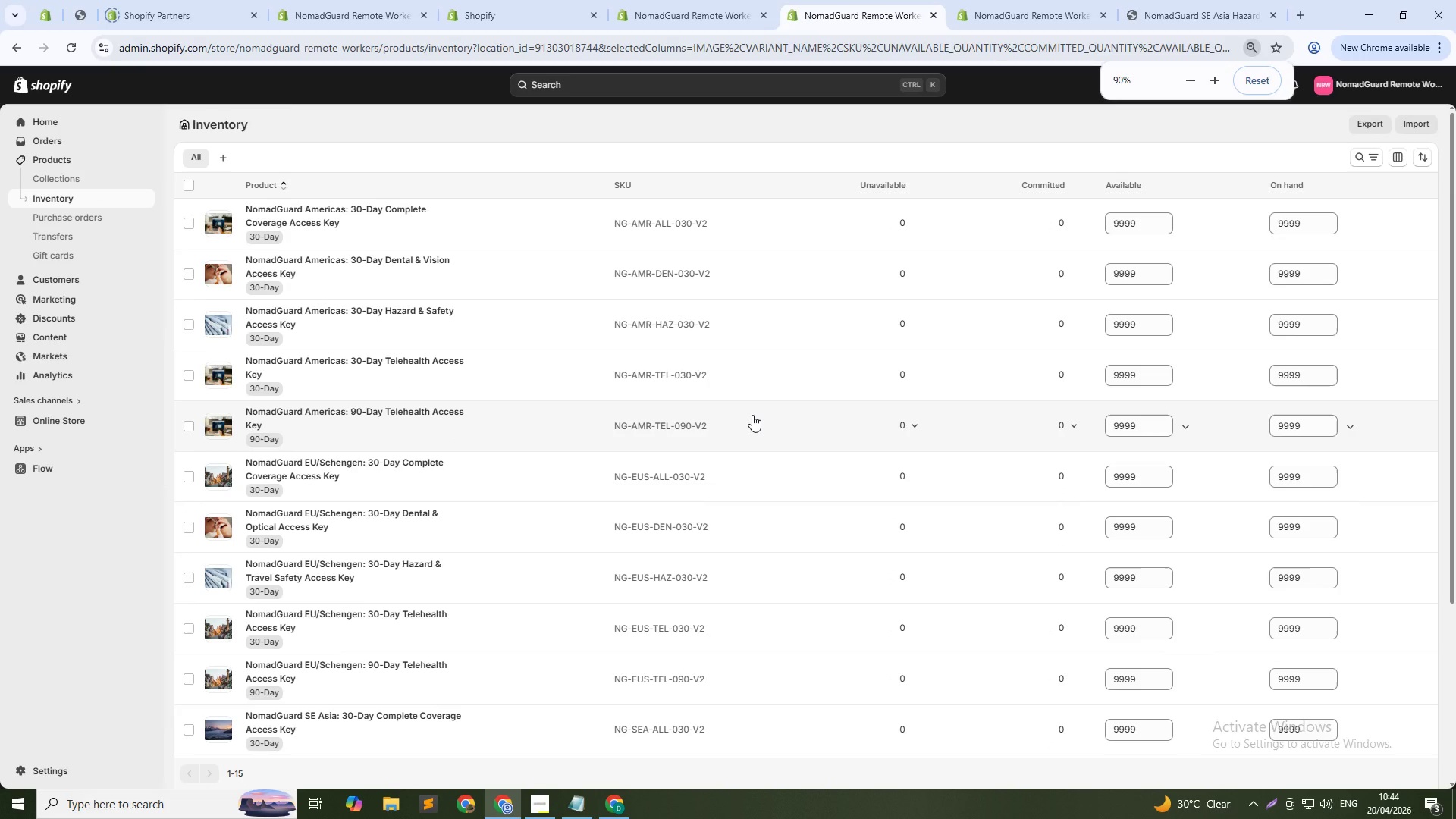 
hold_key(key=ControlLeft, duration=0.97)
scroll: coordinate [746, 444], scroll_direction: down, amount: 3.0
 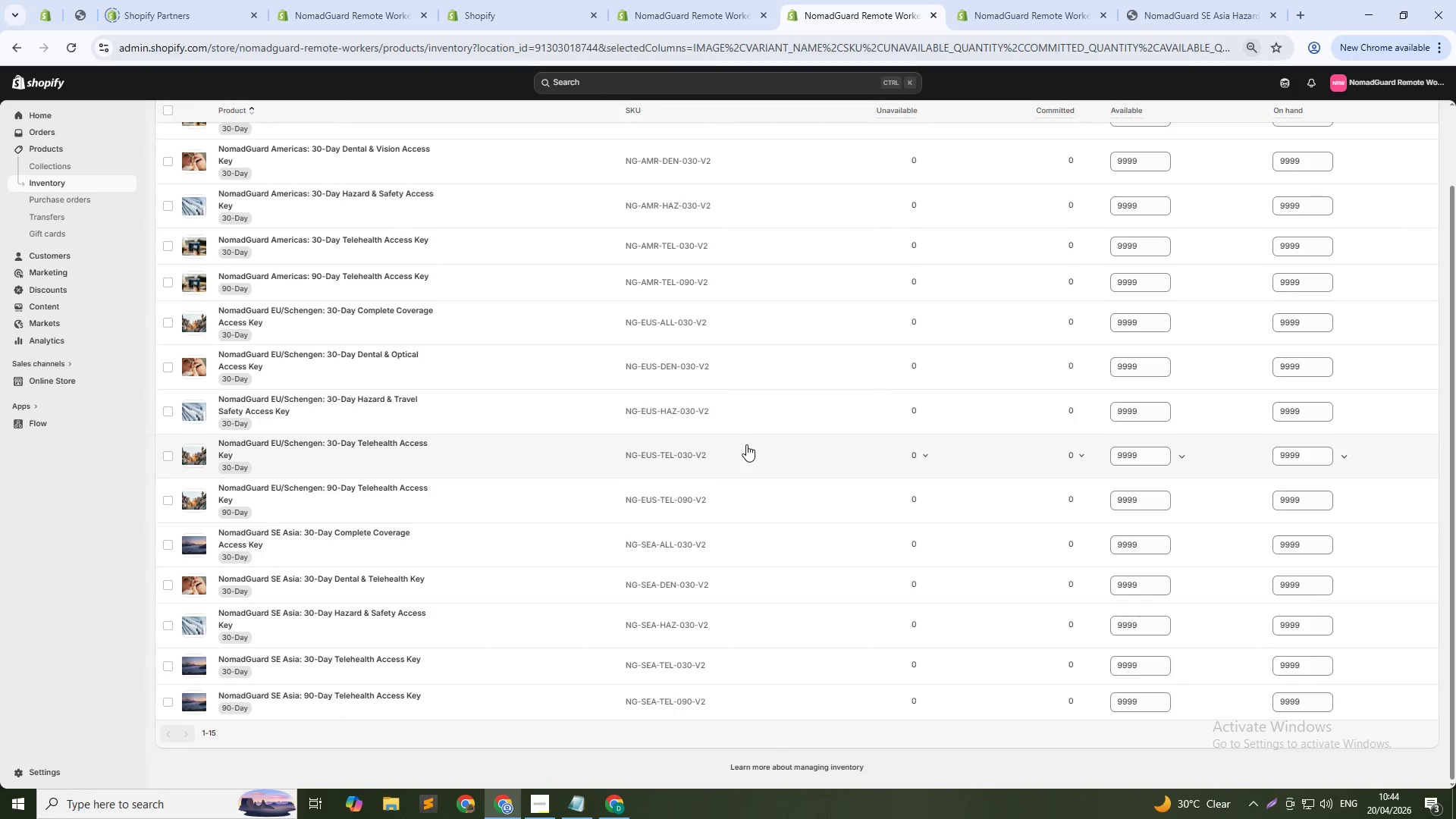 
scroll: coordinate [357, 379], scroll_direction: up, amount: 2.0
 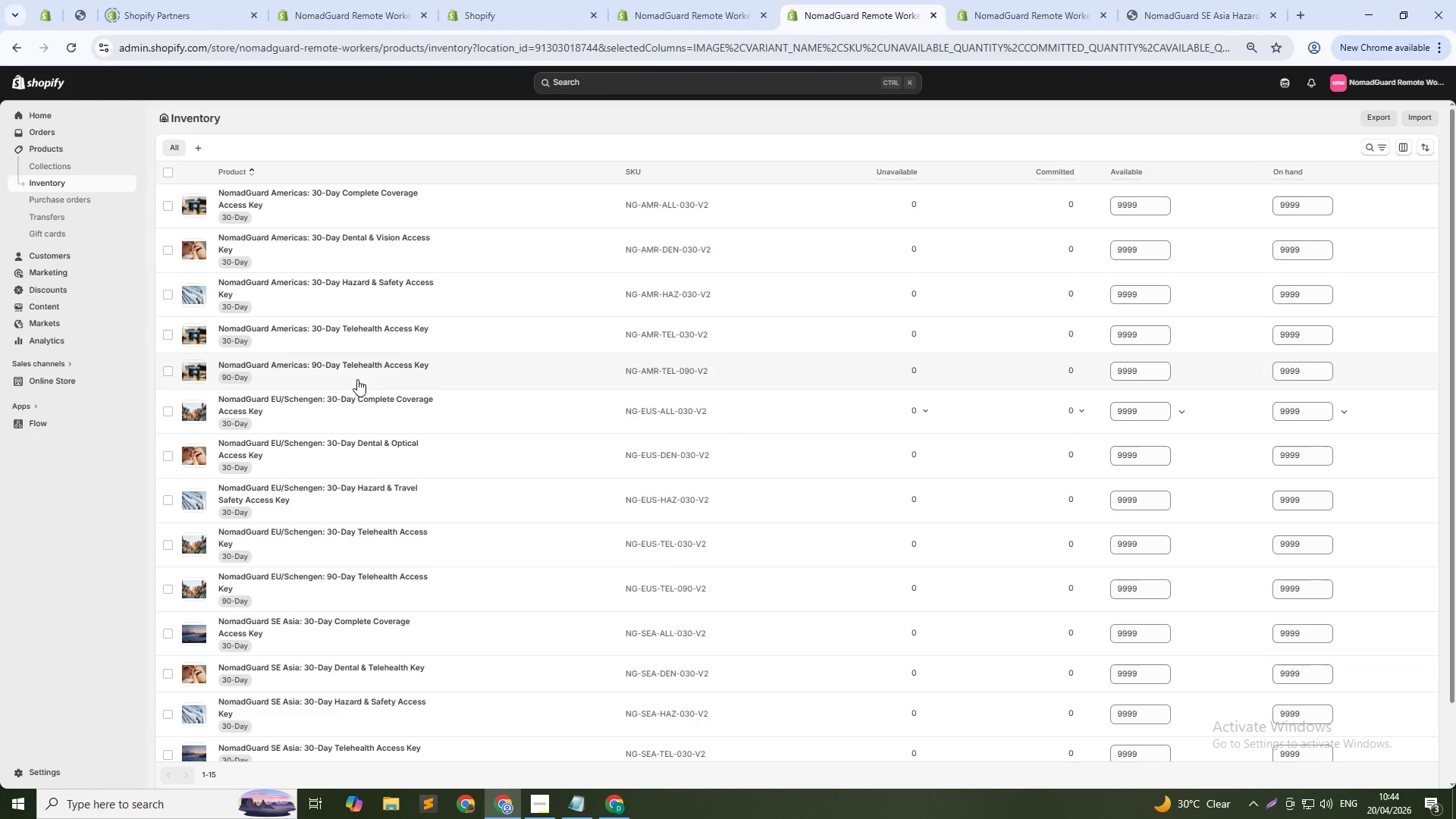 
scroll: coordinate [357, 379], scroll_direction: down, amount: 1.0
 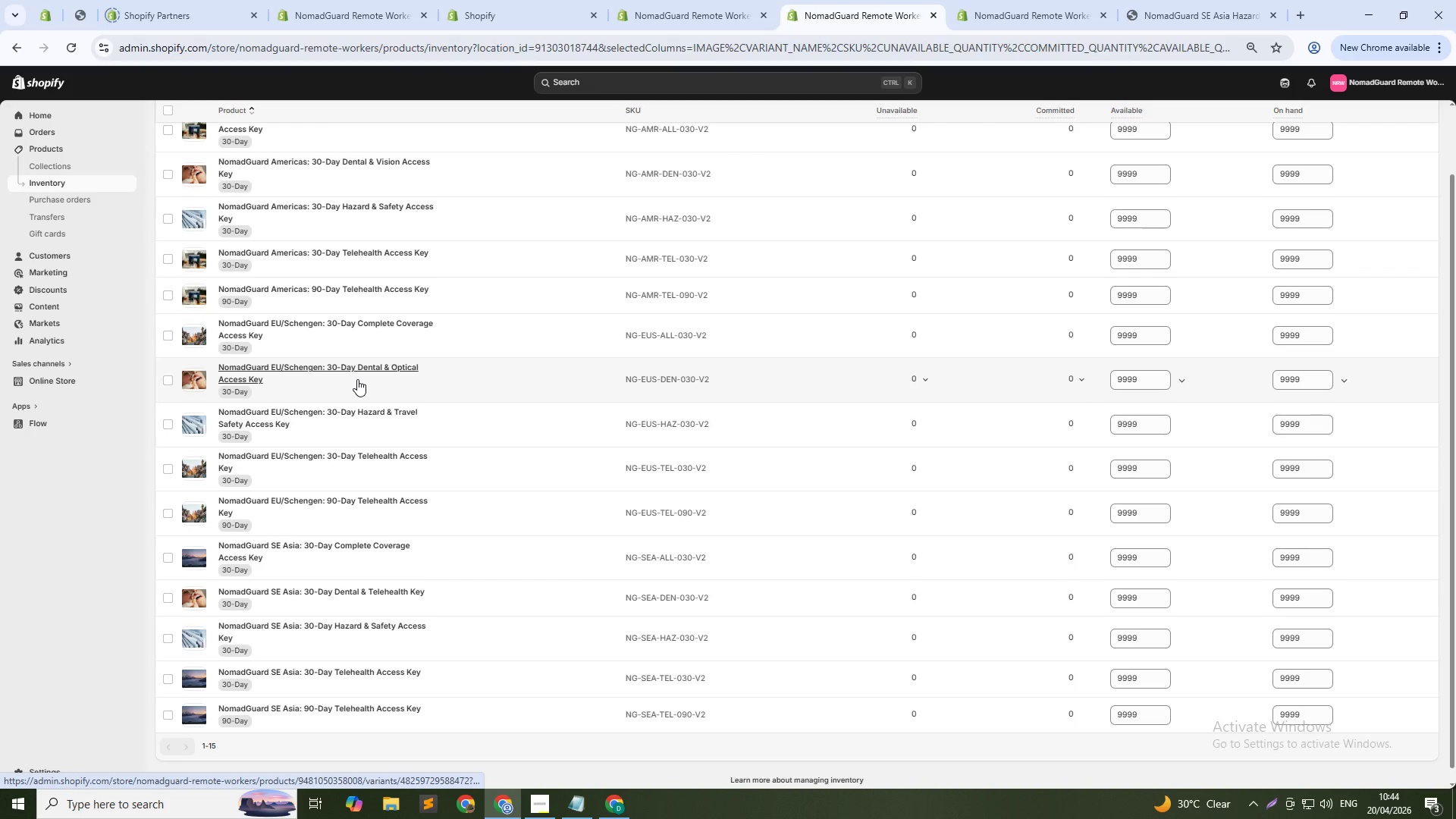 
scroll: coordinate [357, 379], scroll_direction: up, amount: 1.0
 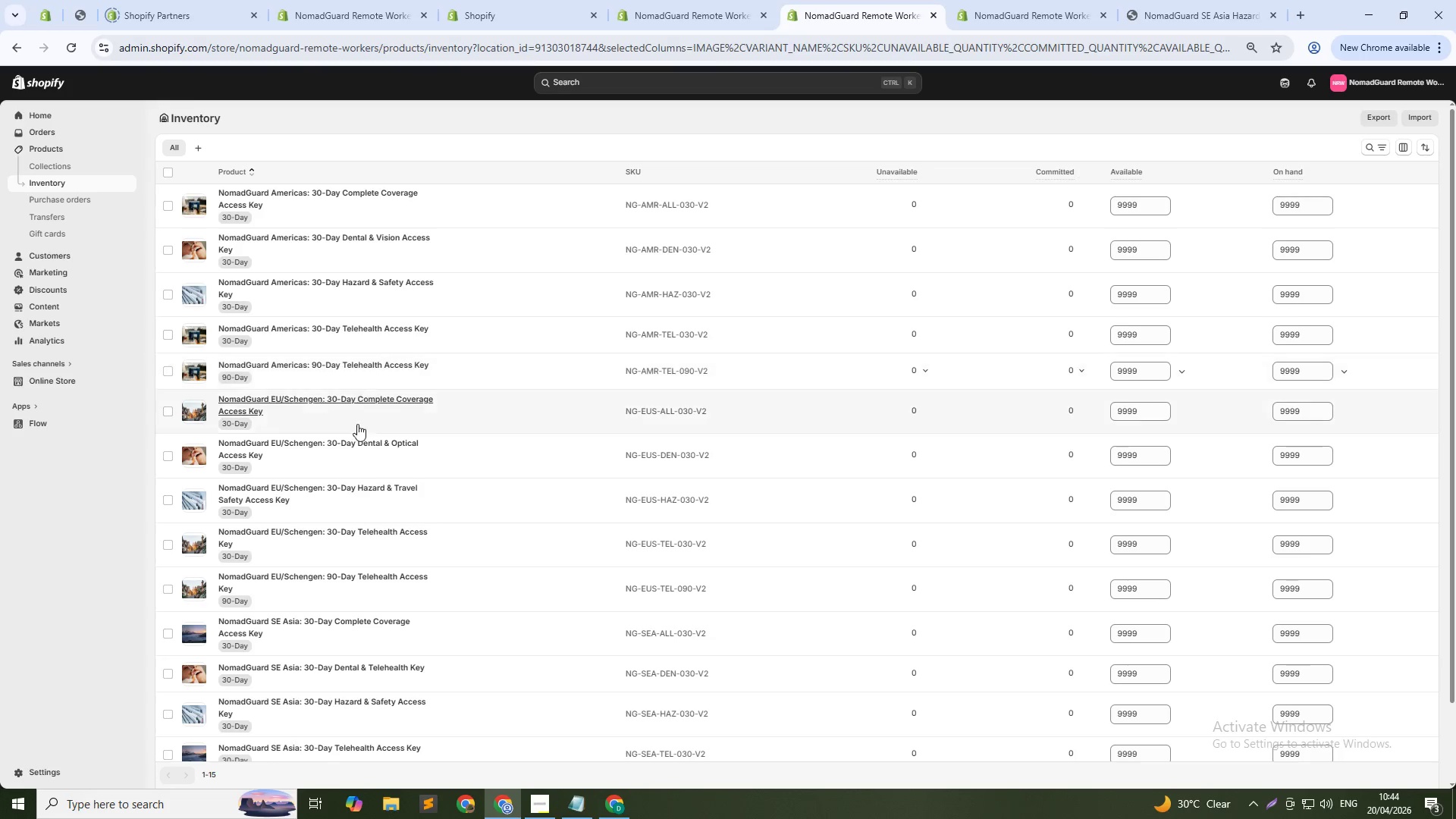 
scroll: coordinate [356, 463], scroll_direction: down, amount: 1.0
 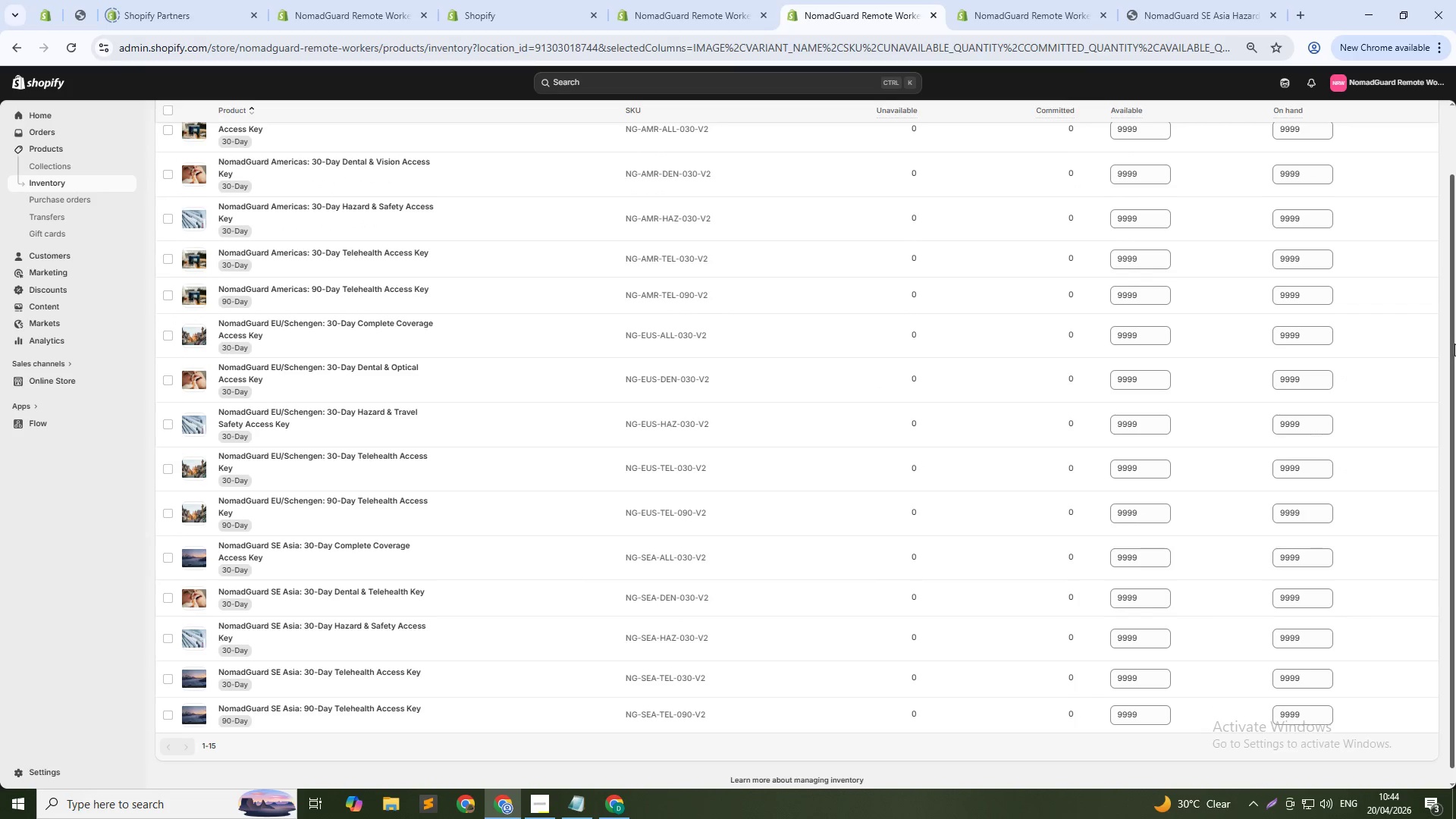 
left_click_drag(start_coordinate=[1455, 340], to_coordinate=[1450, 312])
 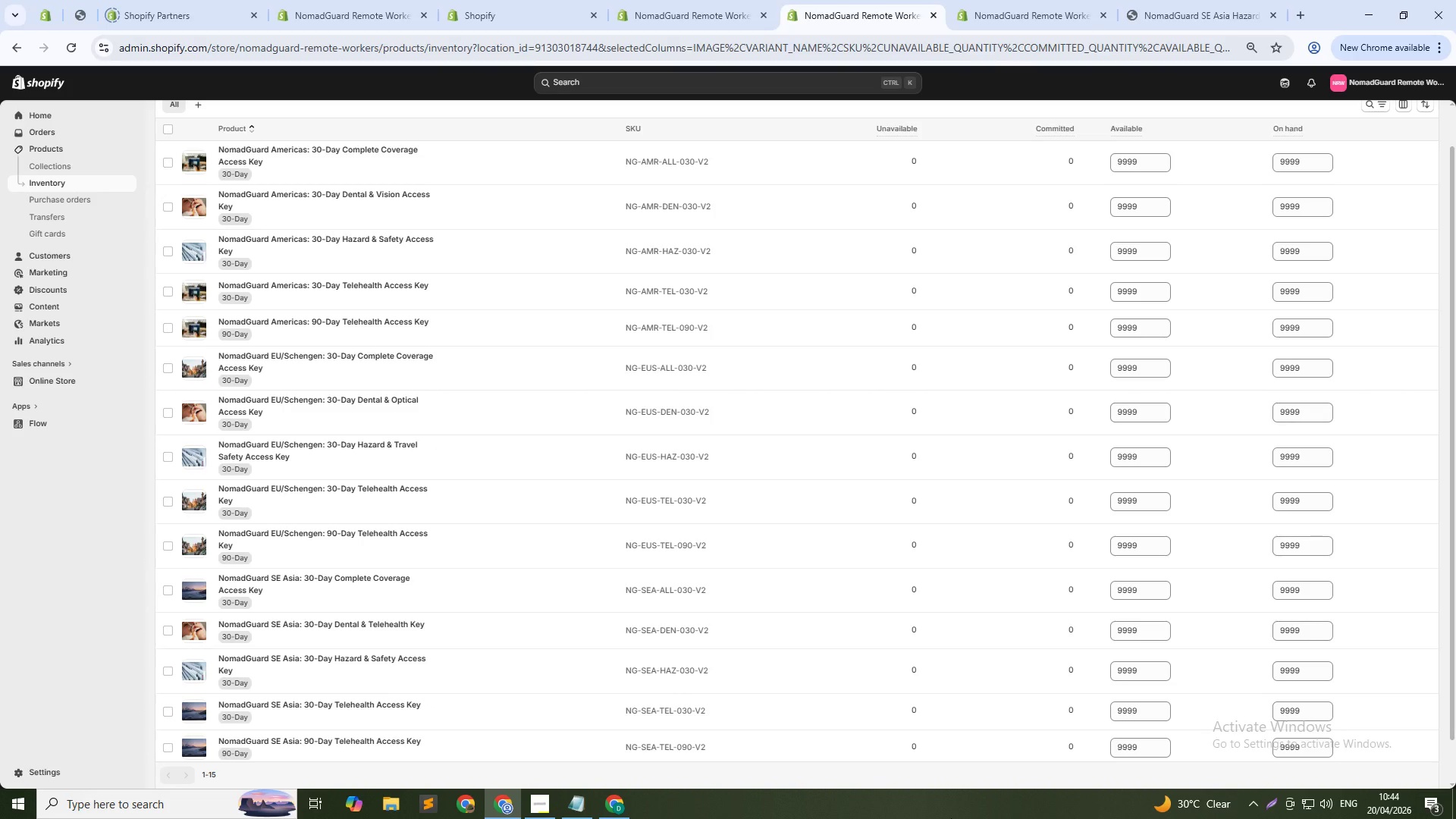 
key(PrintScreen)
 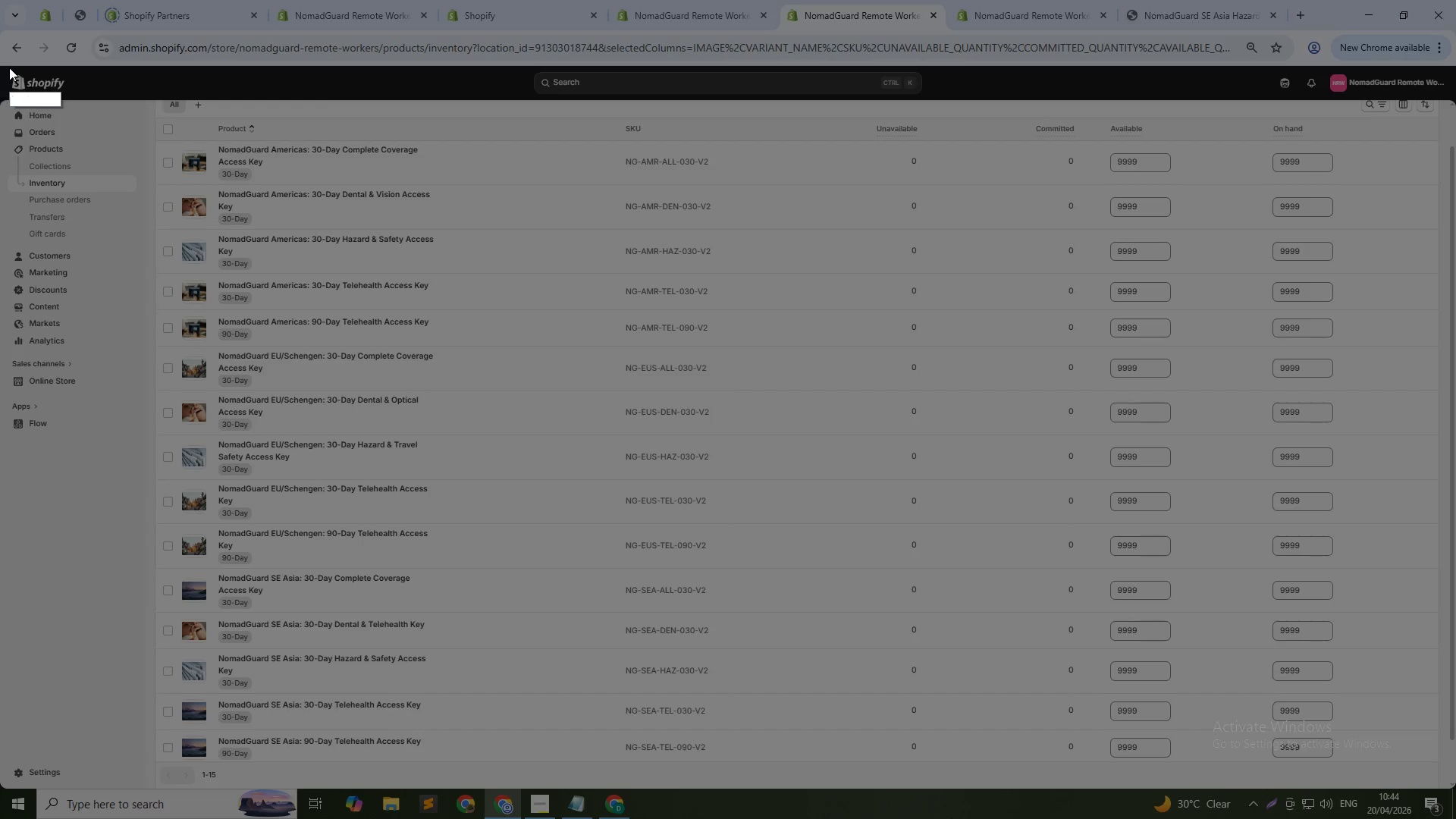 
left_click_drag(start_coordinate=[6, 71], to_coordinate=[1451, 785])
 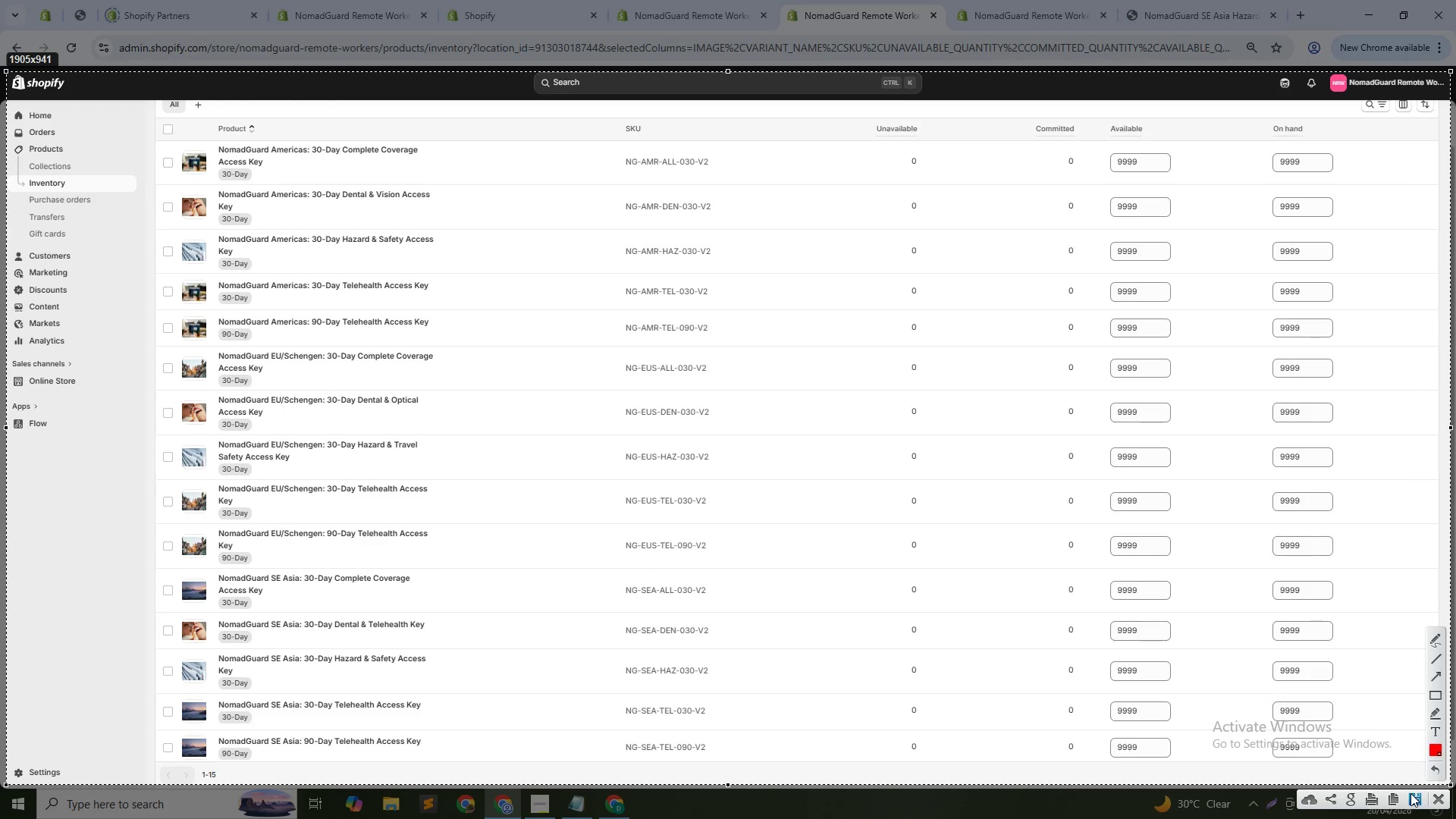 
left_click([1410, 793])
 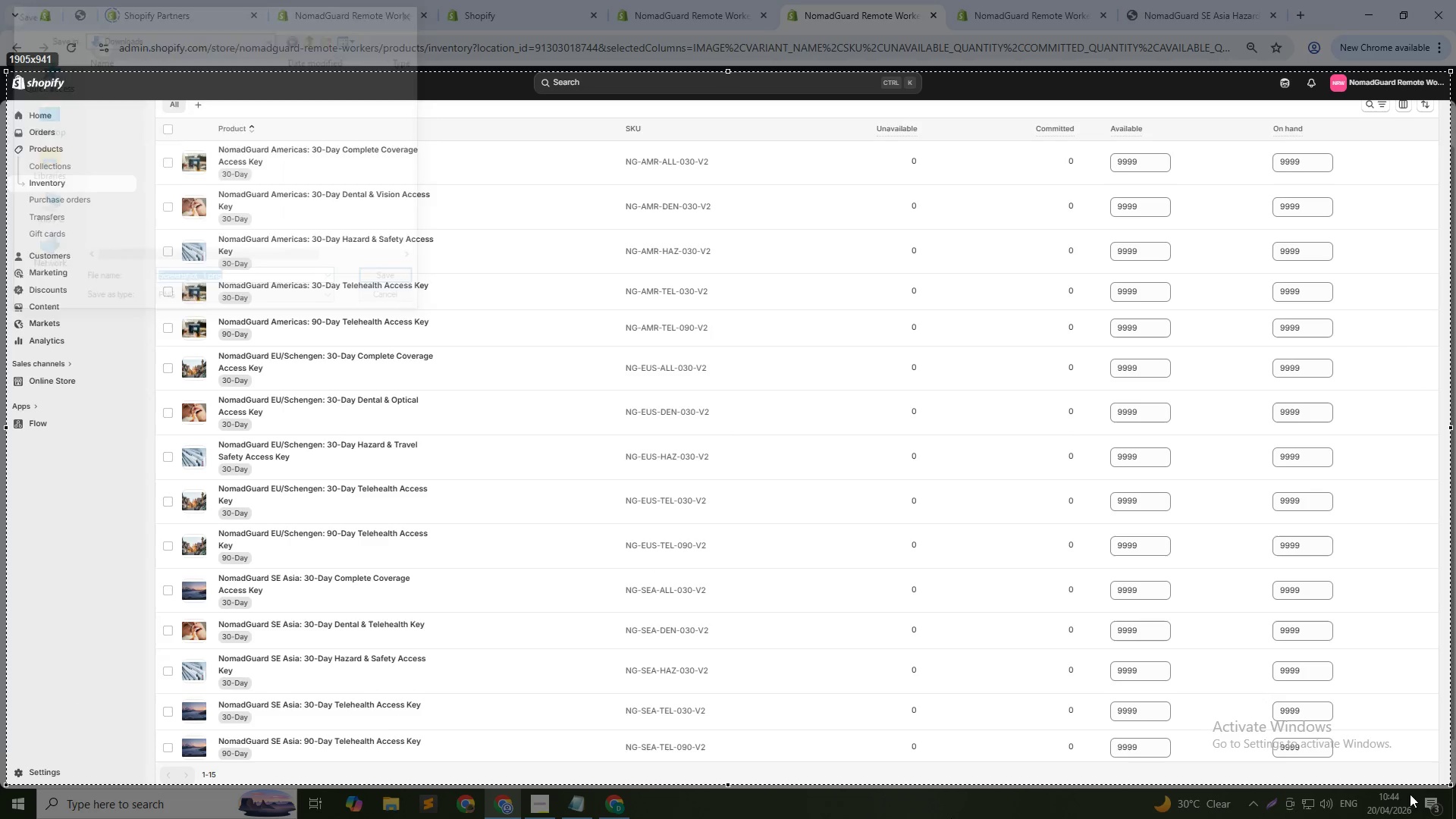 
type(All Products Inv)
key(Backspace)
key(Backspace)
key(Backspace)
type(Inen)
key(Backspace)
key(Backspace)
type(ventory and)
 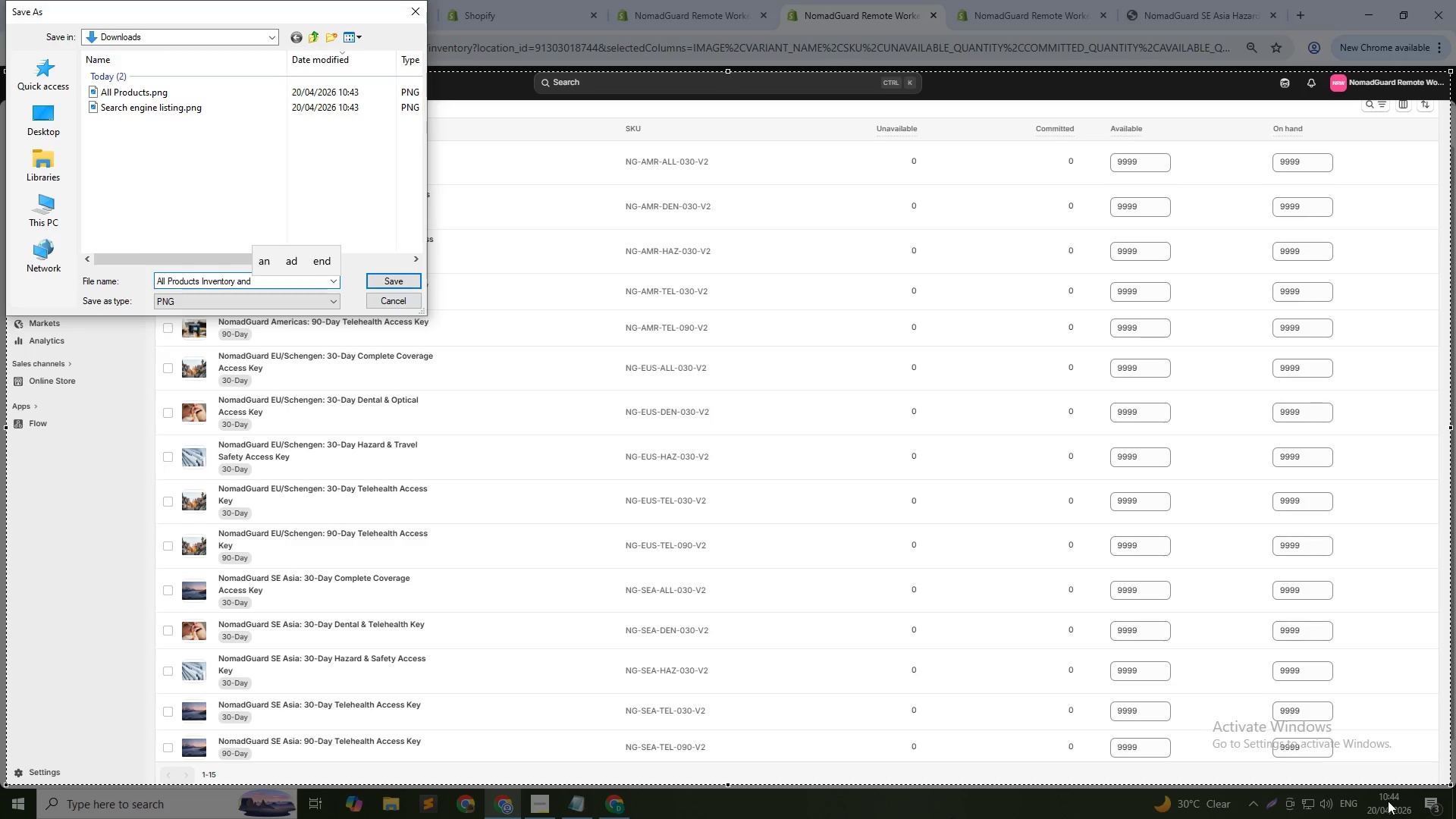 
wait(58.09)
 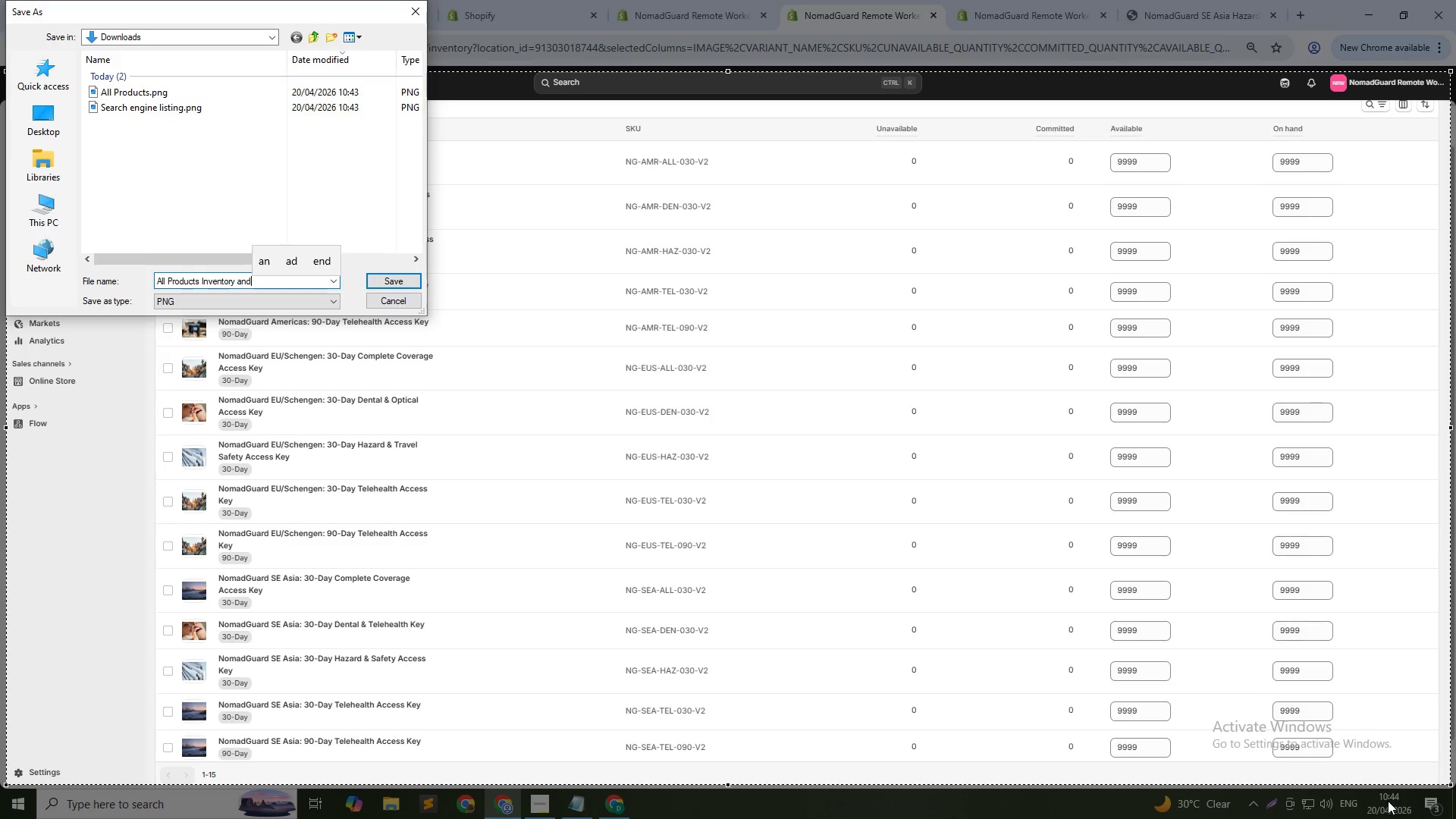 
type( Sku)
key(Backspace)
key(Backspace)
type(KU)
 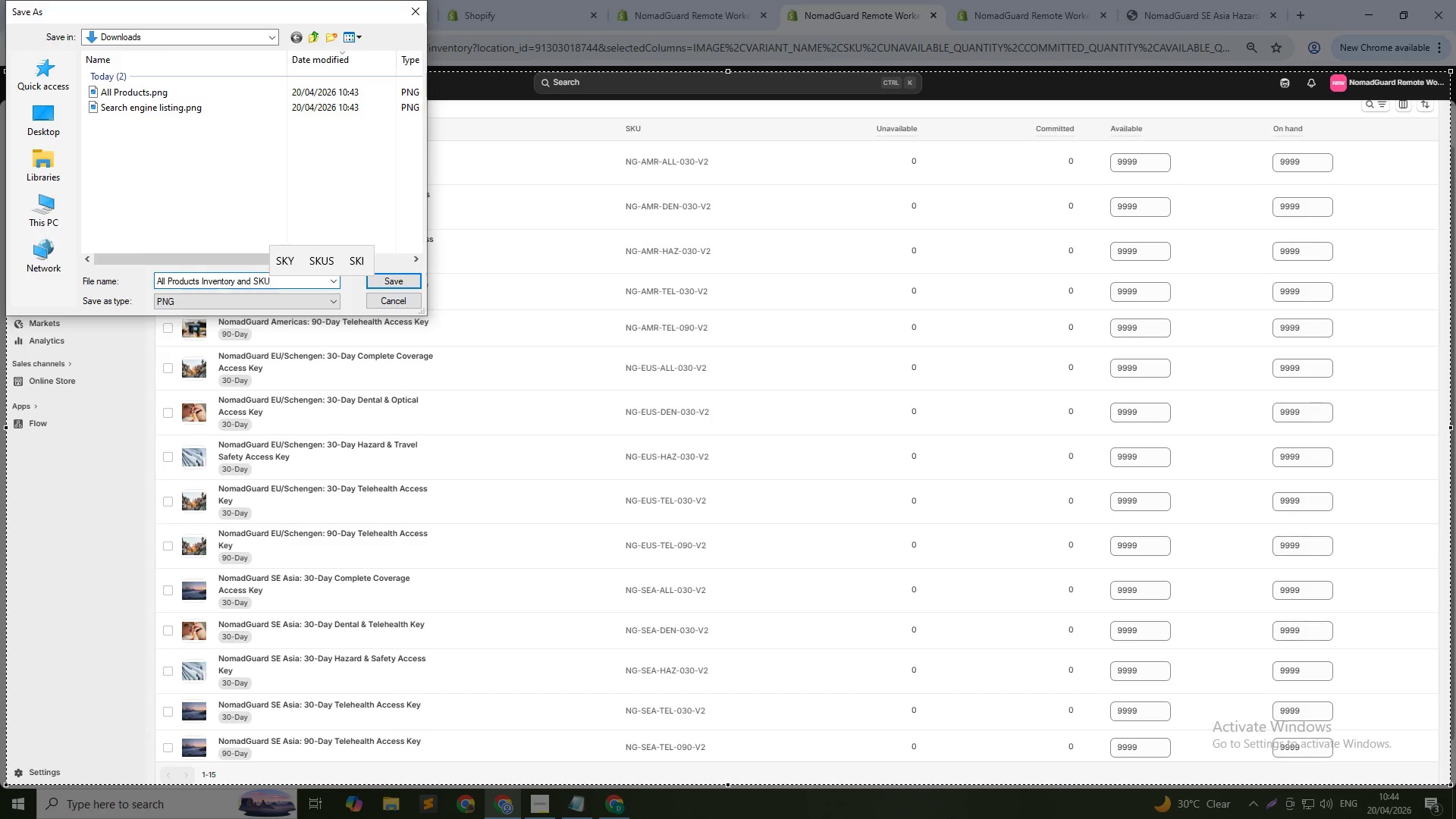 
hold_key(key=Backspace, duration=0.7)
 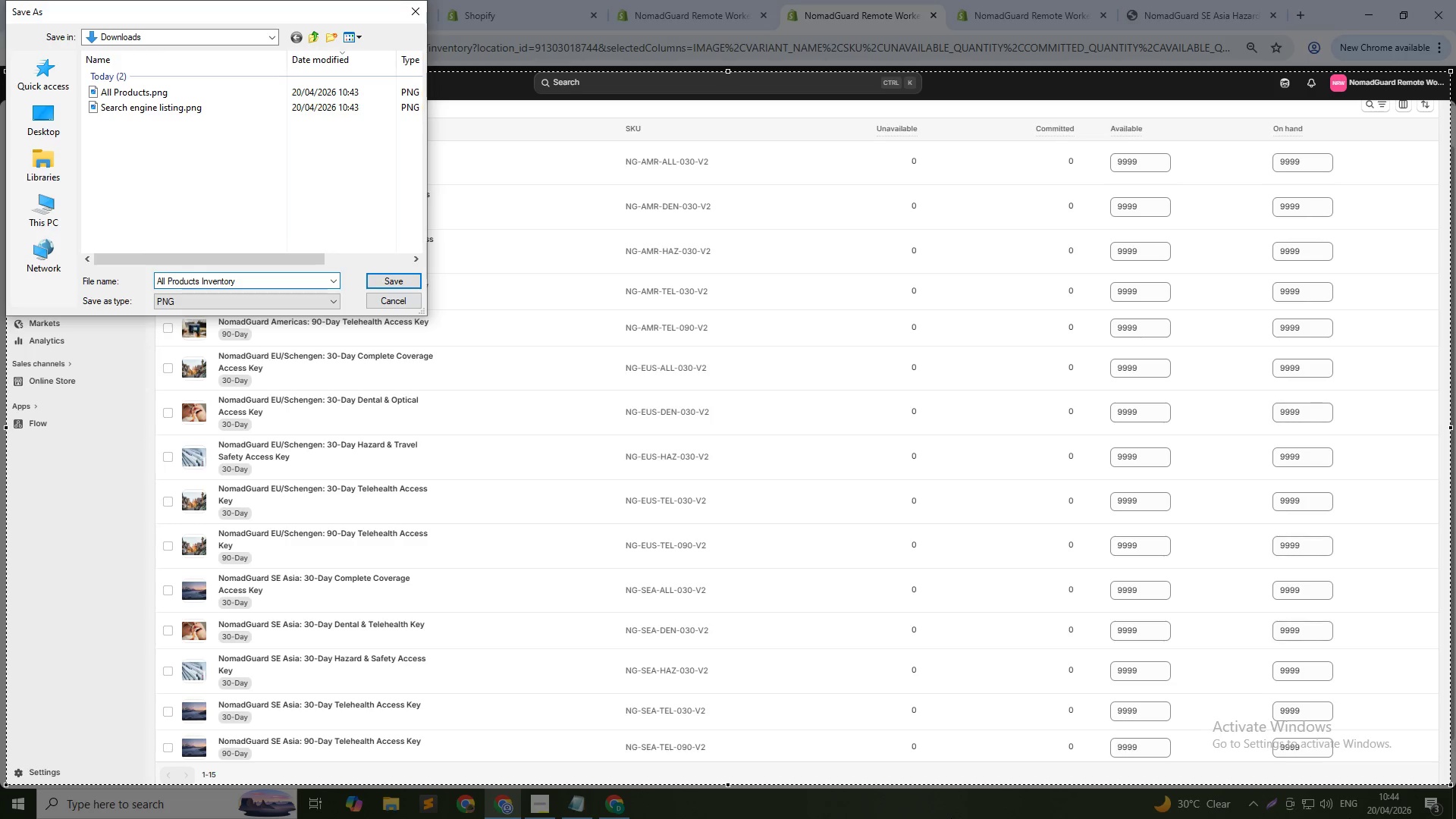 
type(, SKU, Pricing)
 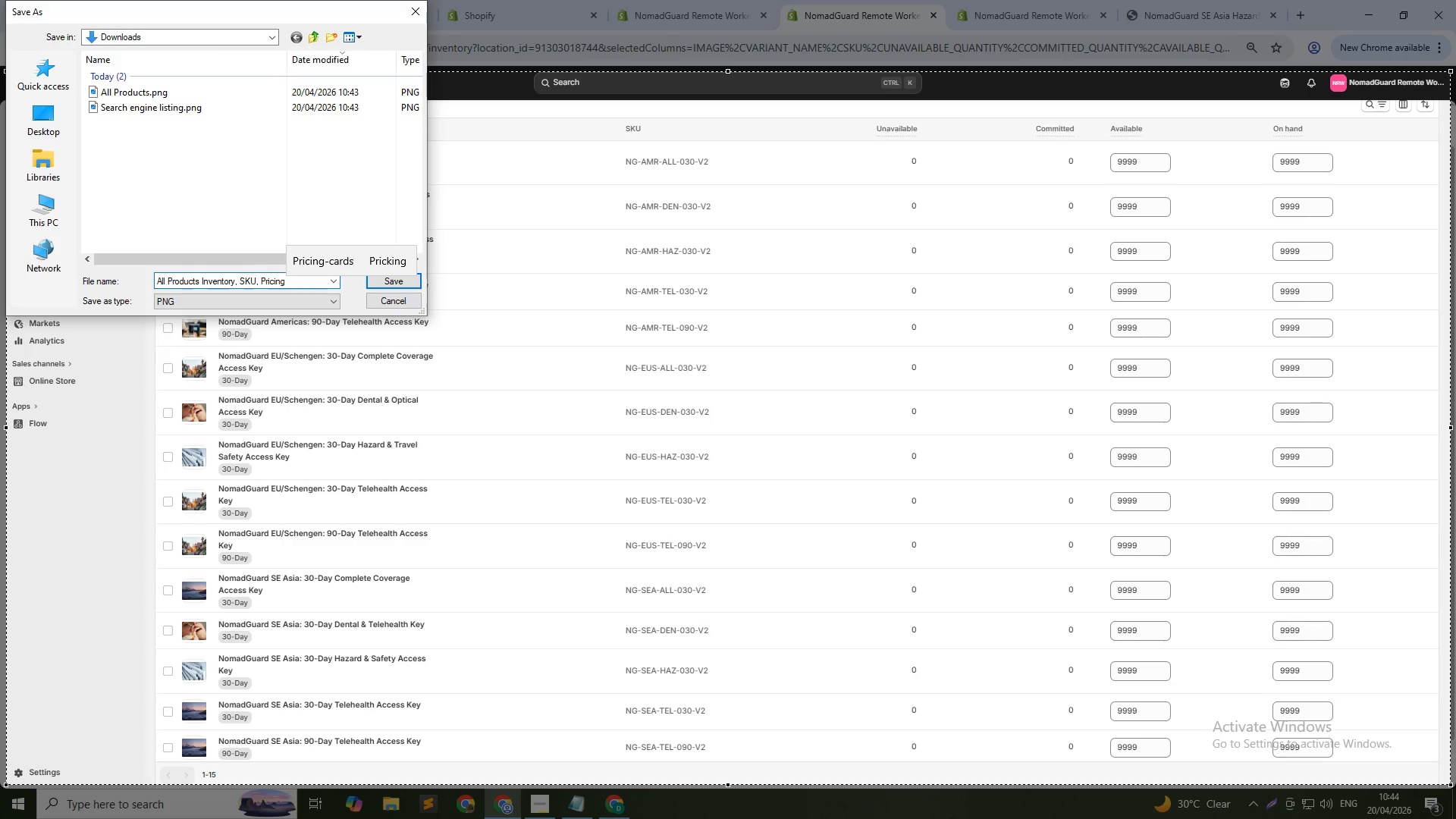 
wait(6.58)
 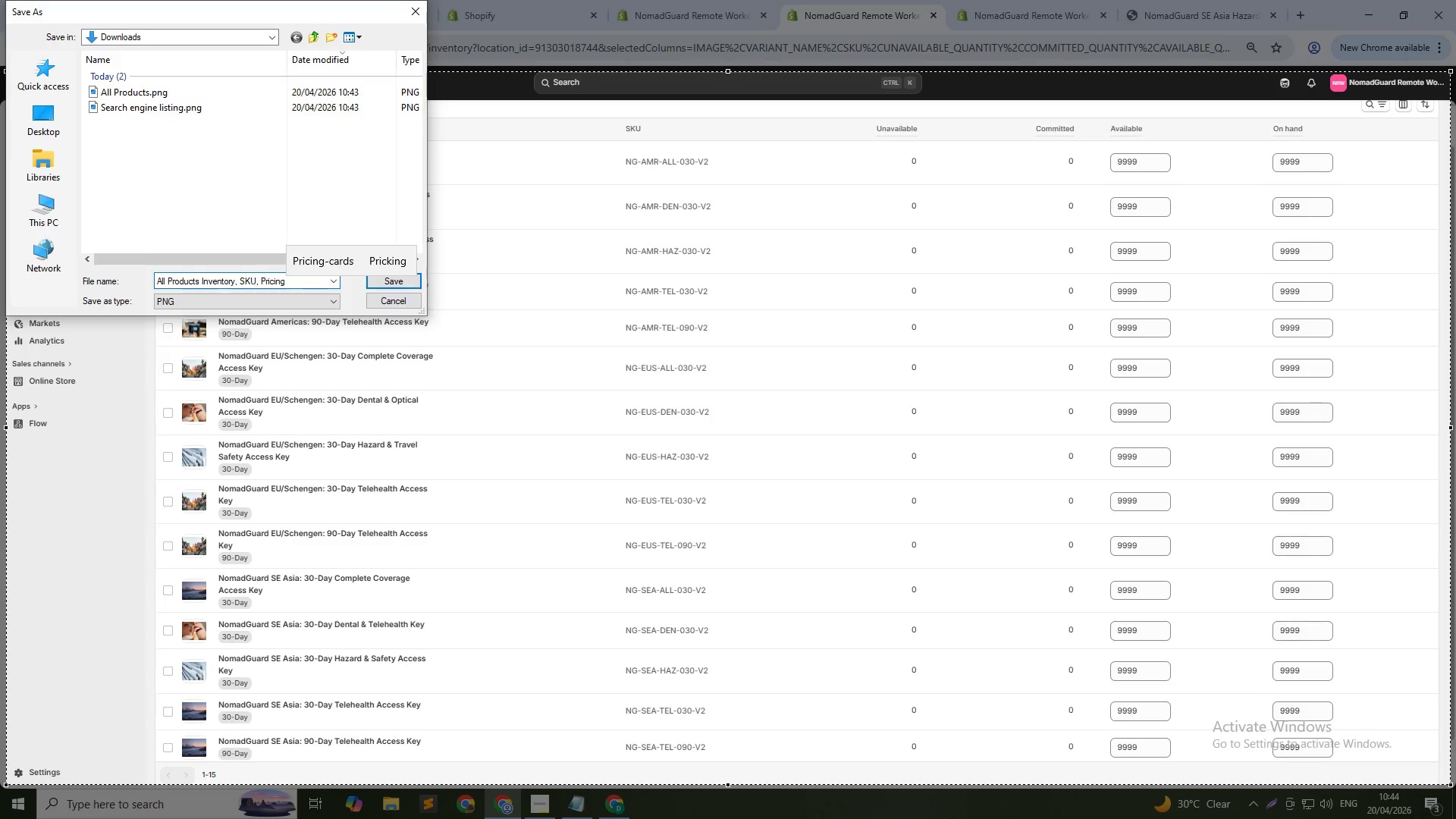 
key(Enter)
 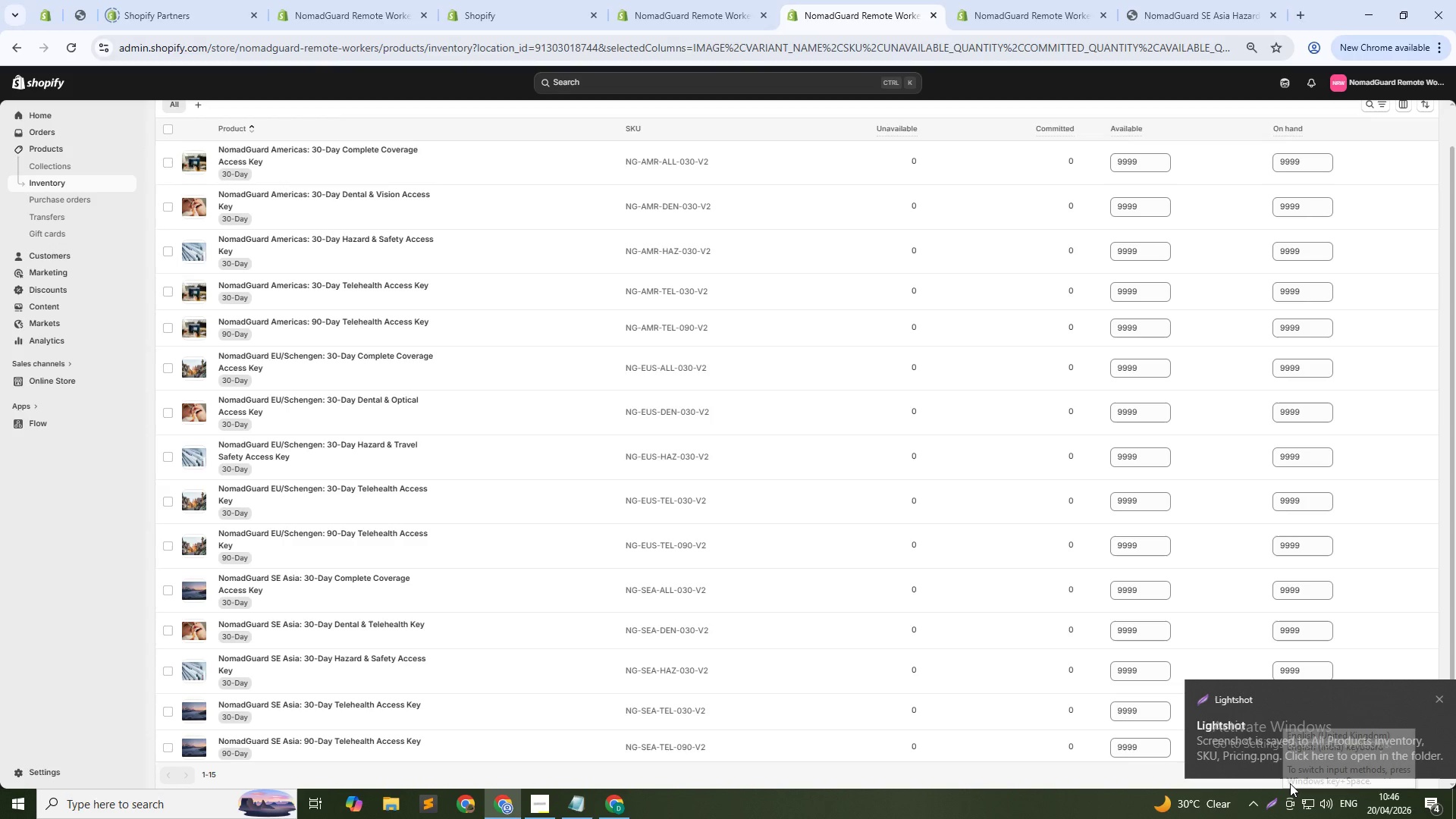 
wait(6.19)
 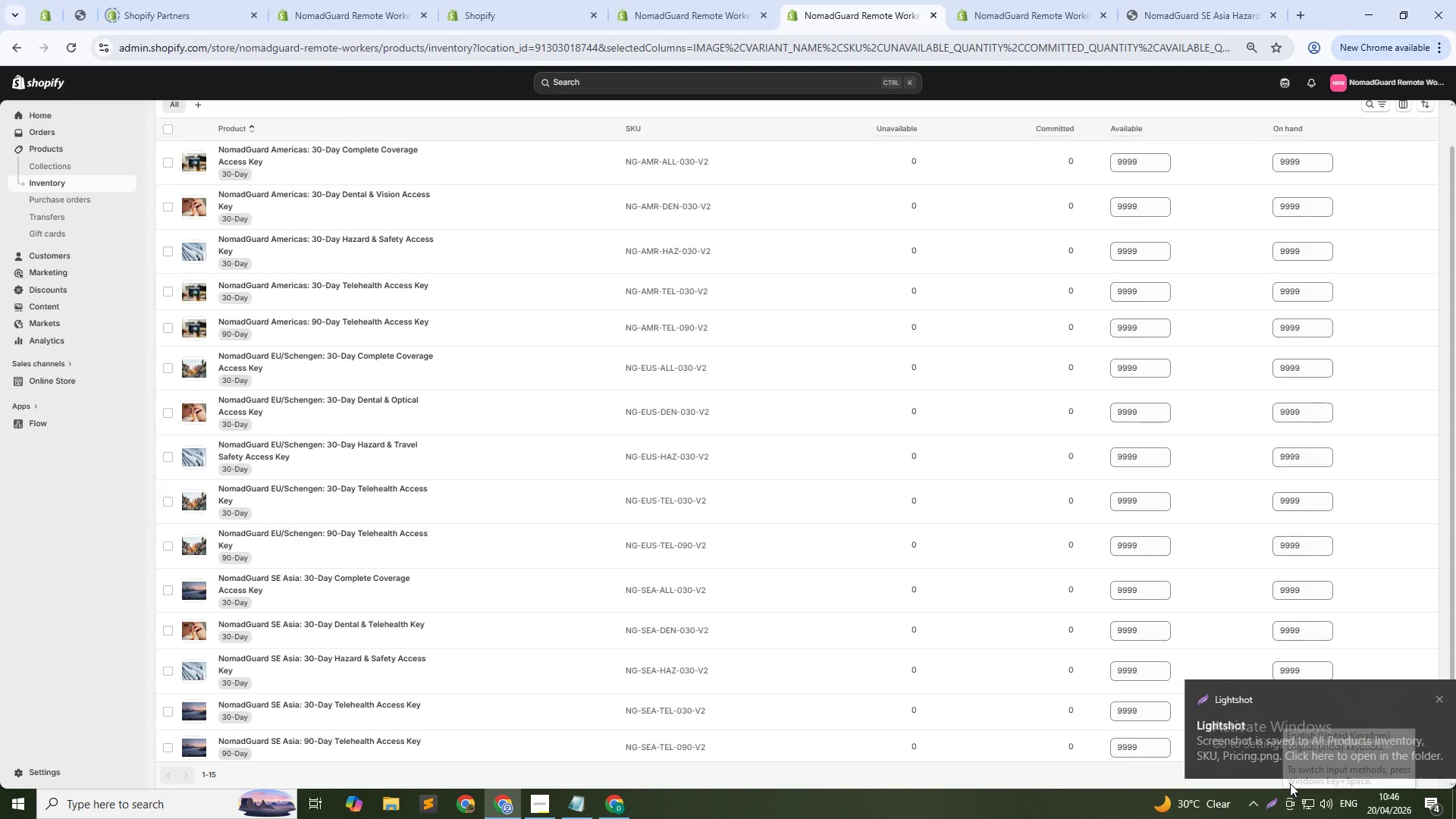 
hold_key(key=ControlLeft, duration=1.06)
scroll: coordinate [752, 369], scroll_direction: up, amount: 1.0
 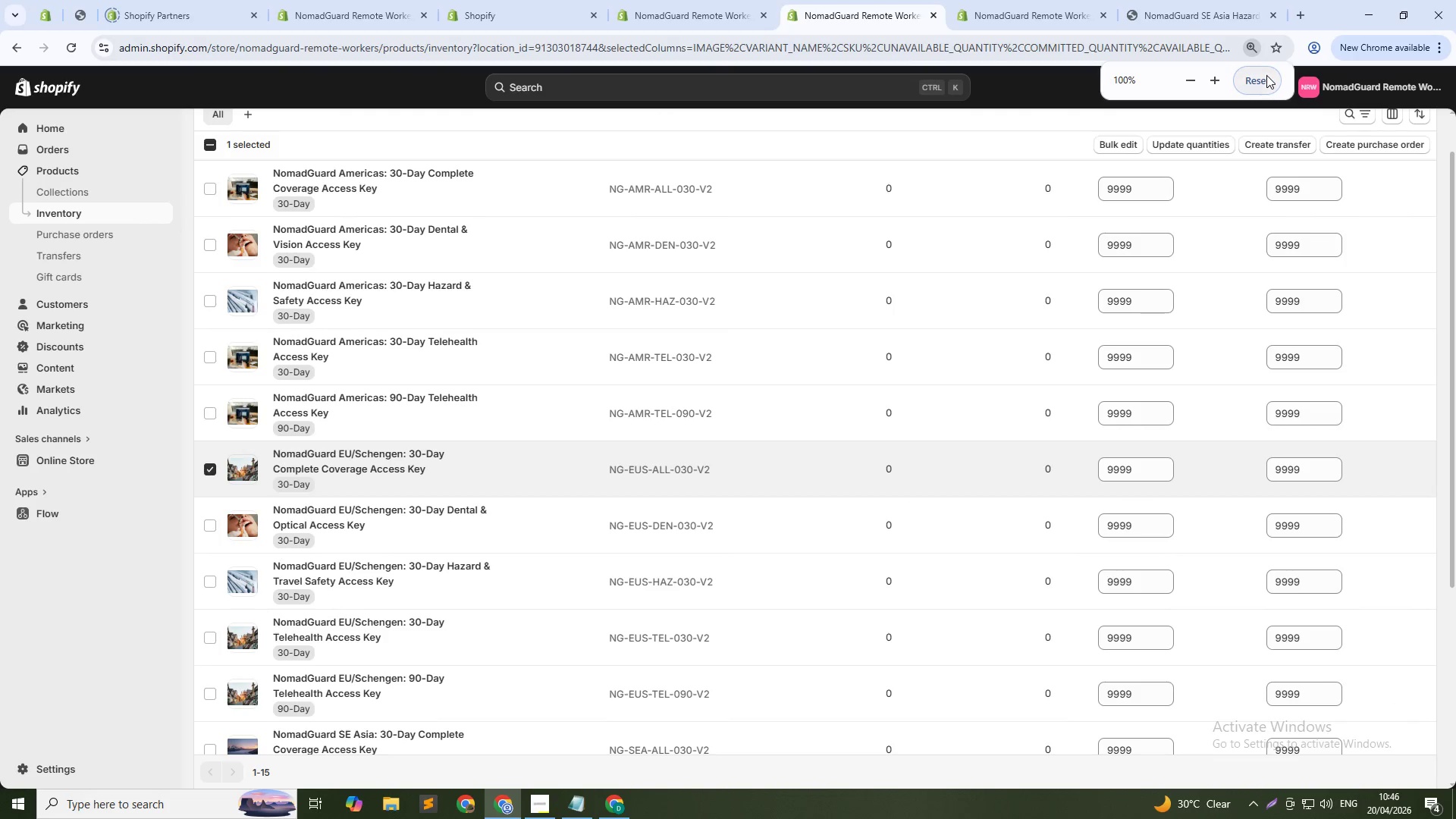 
left_click([1255, 80])
 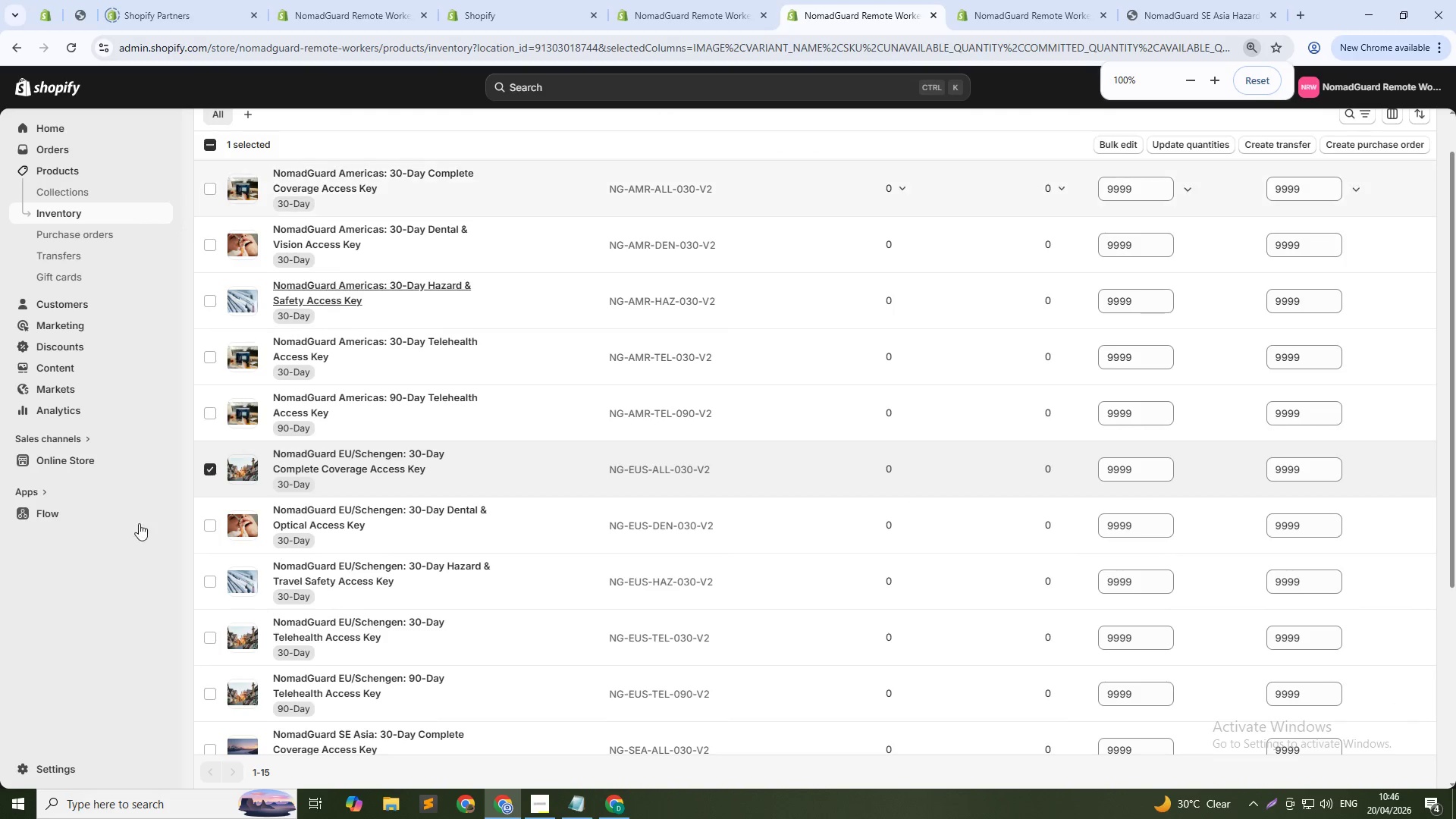 
left_click([55, 661])
 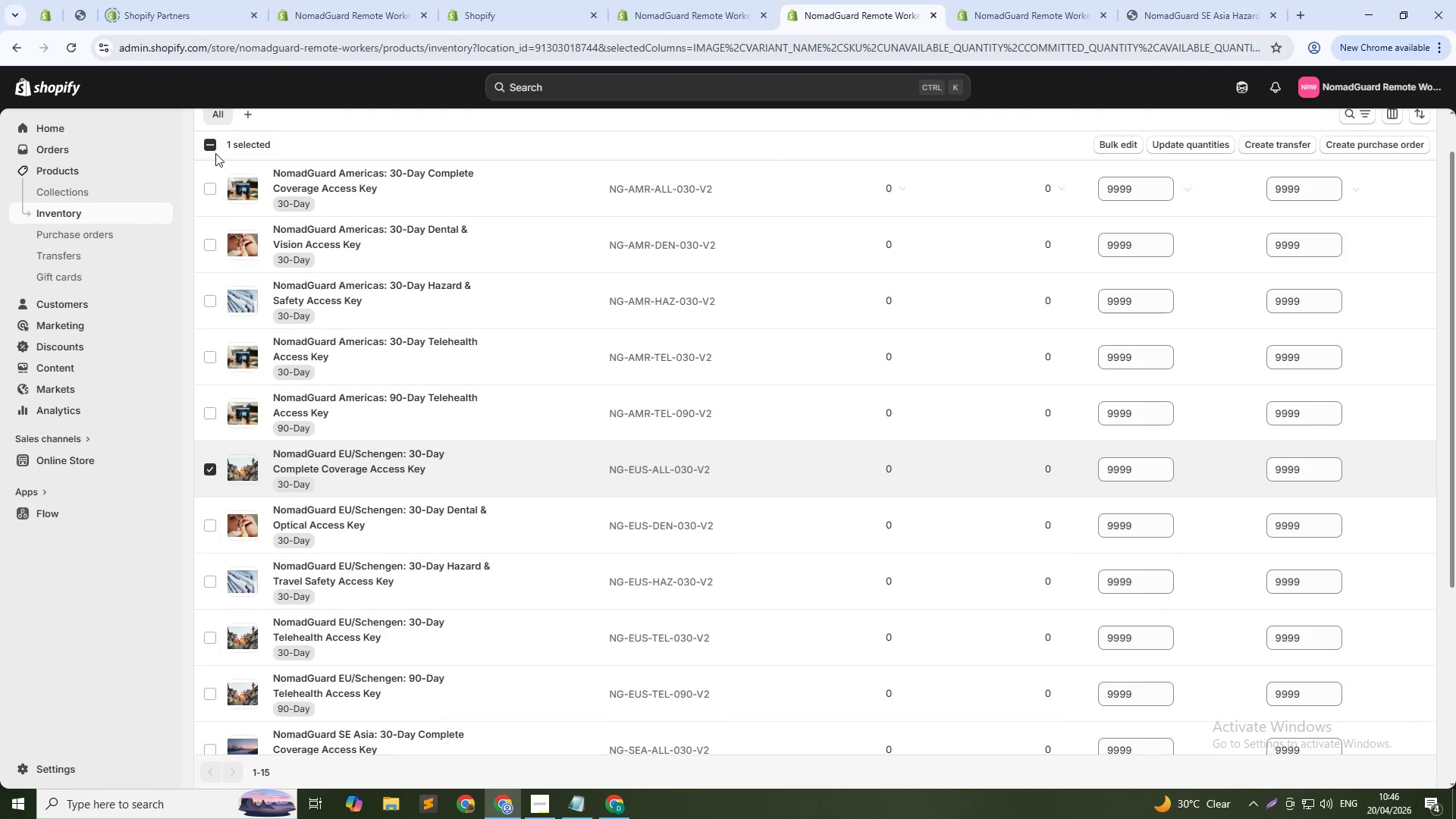 
left_click([209, 150])
 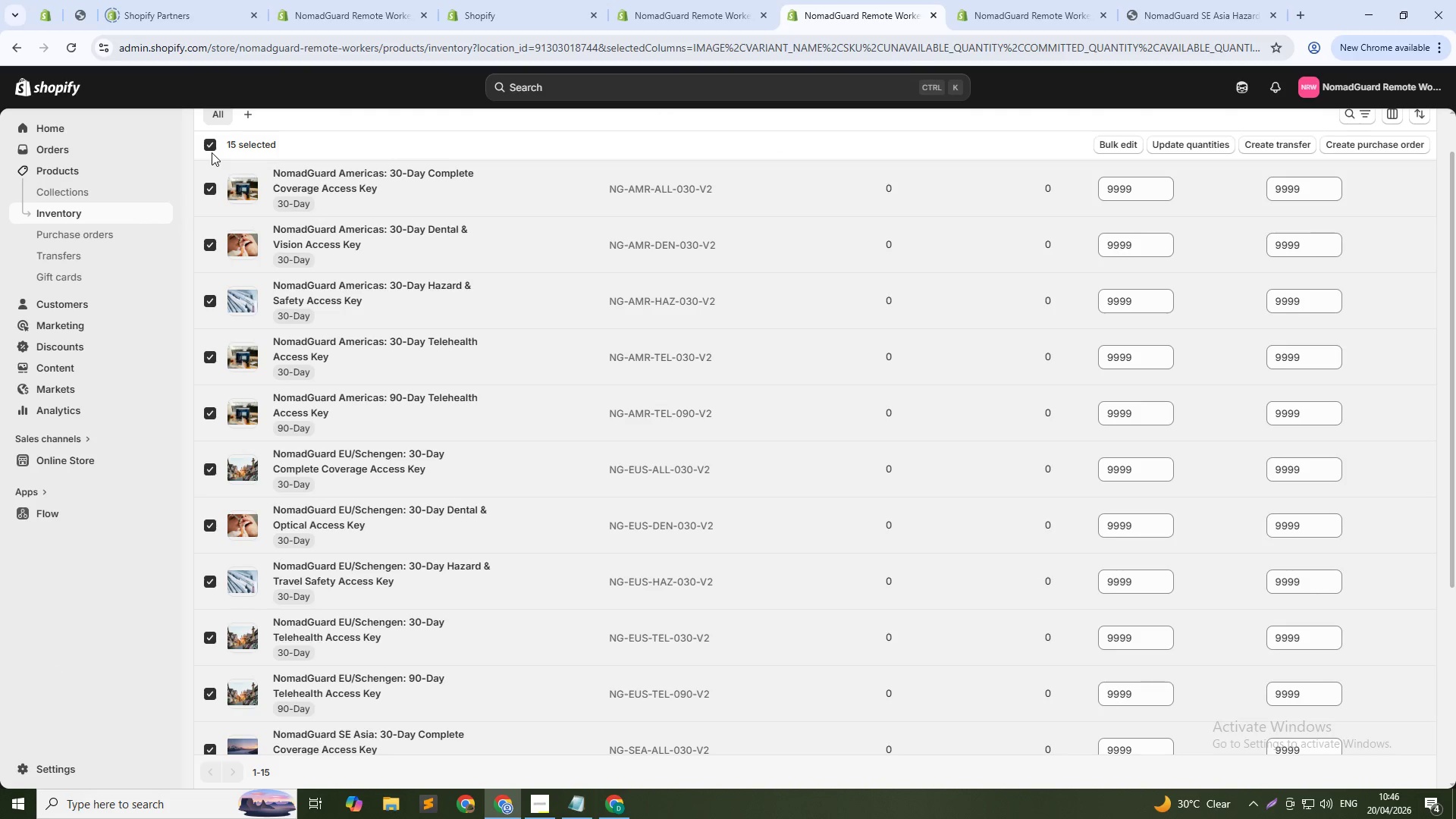 
left_click([211, 146])
 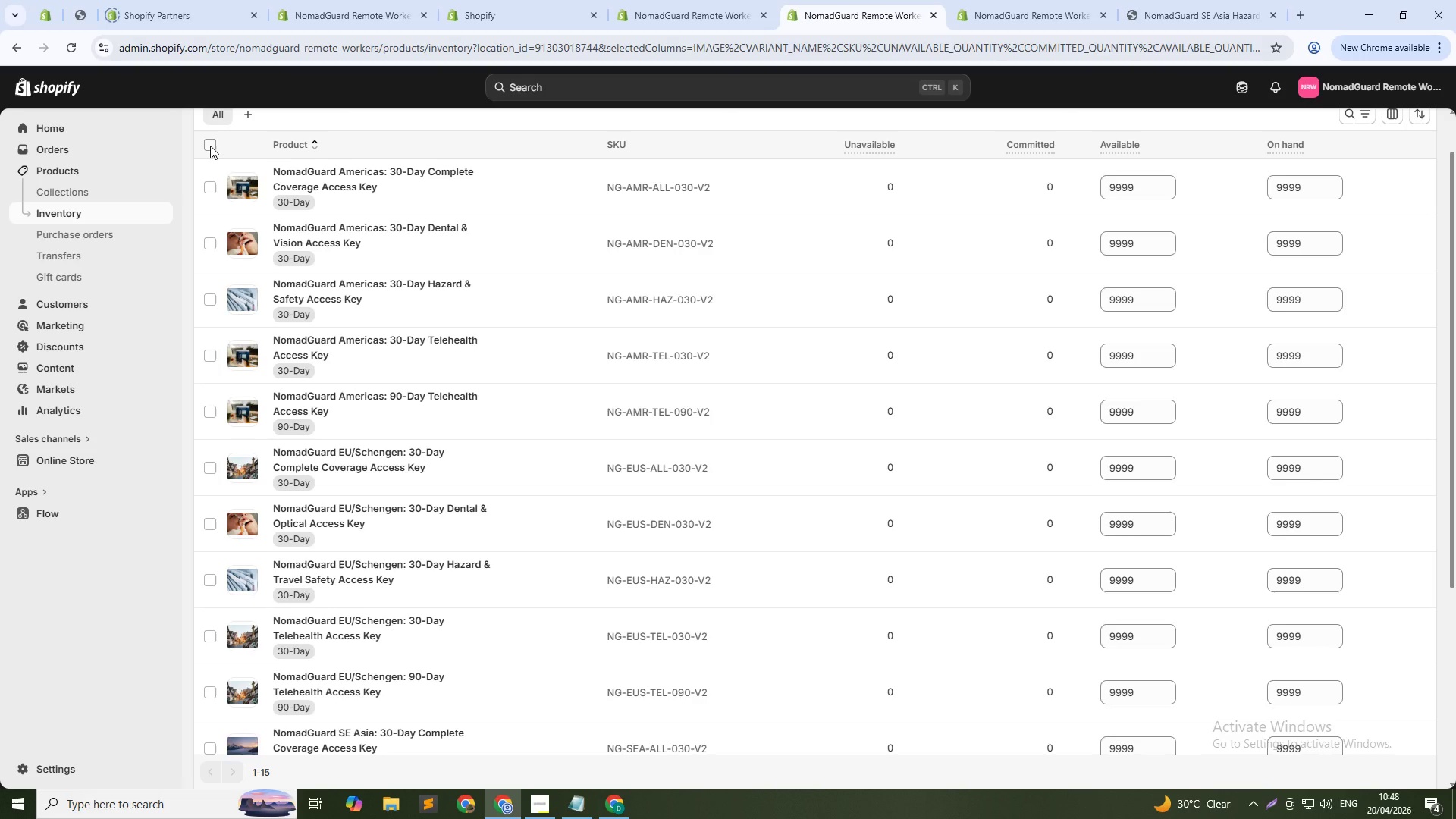 
wait(133.48)
 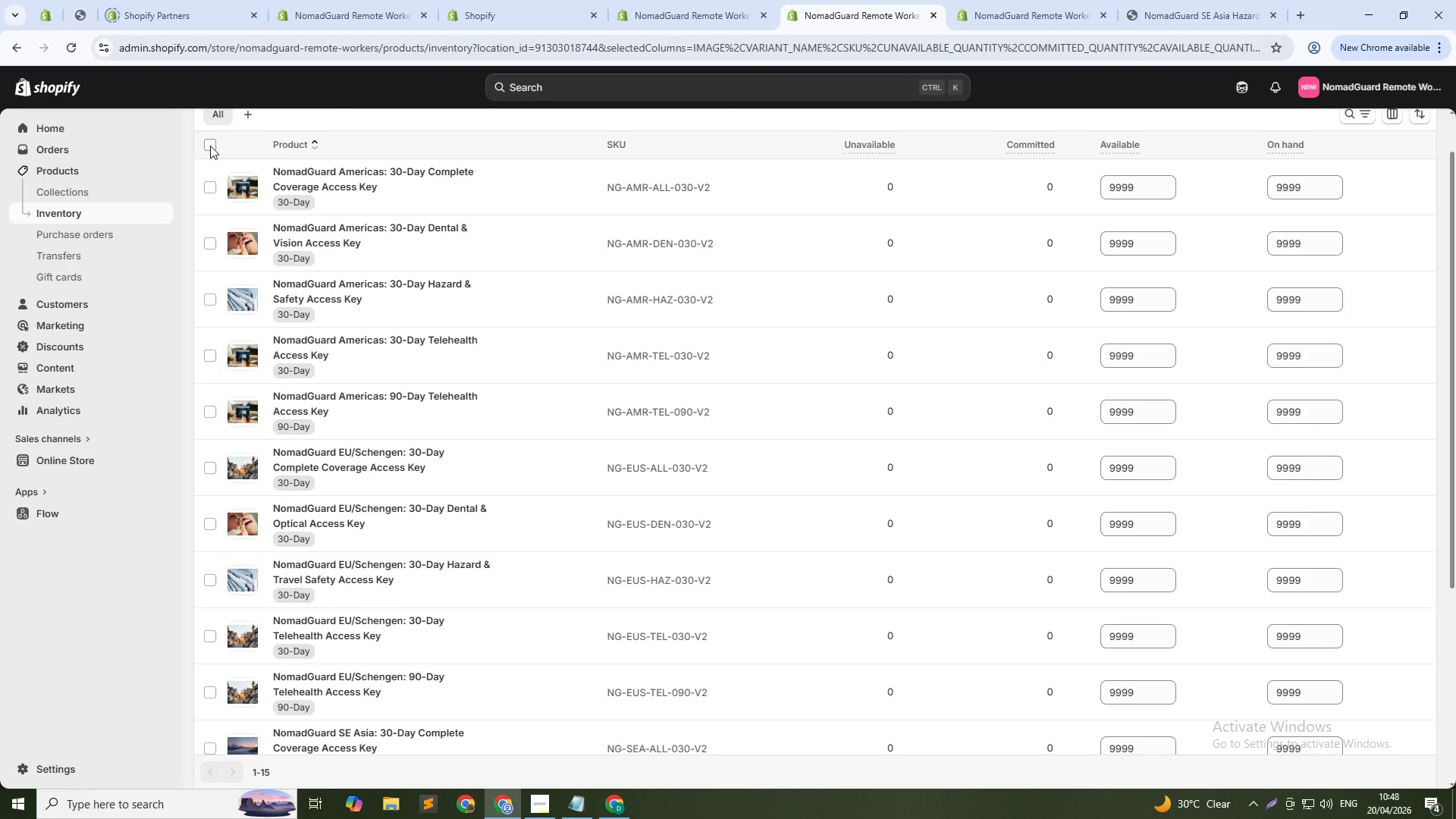 
left_click([575, 809])
 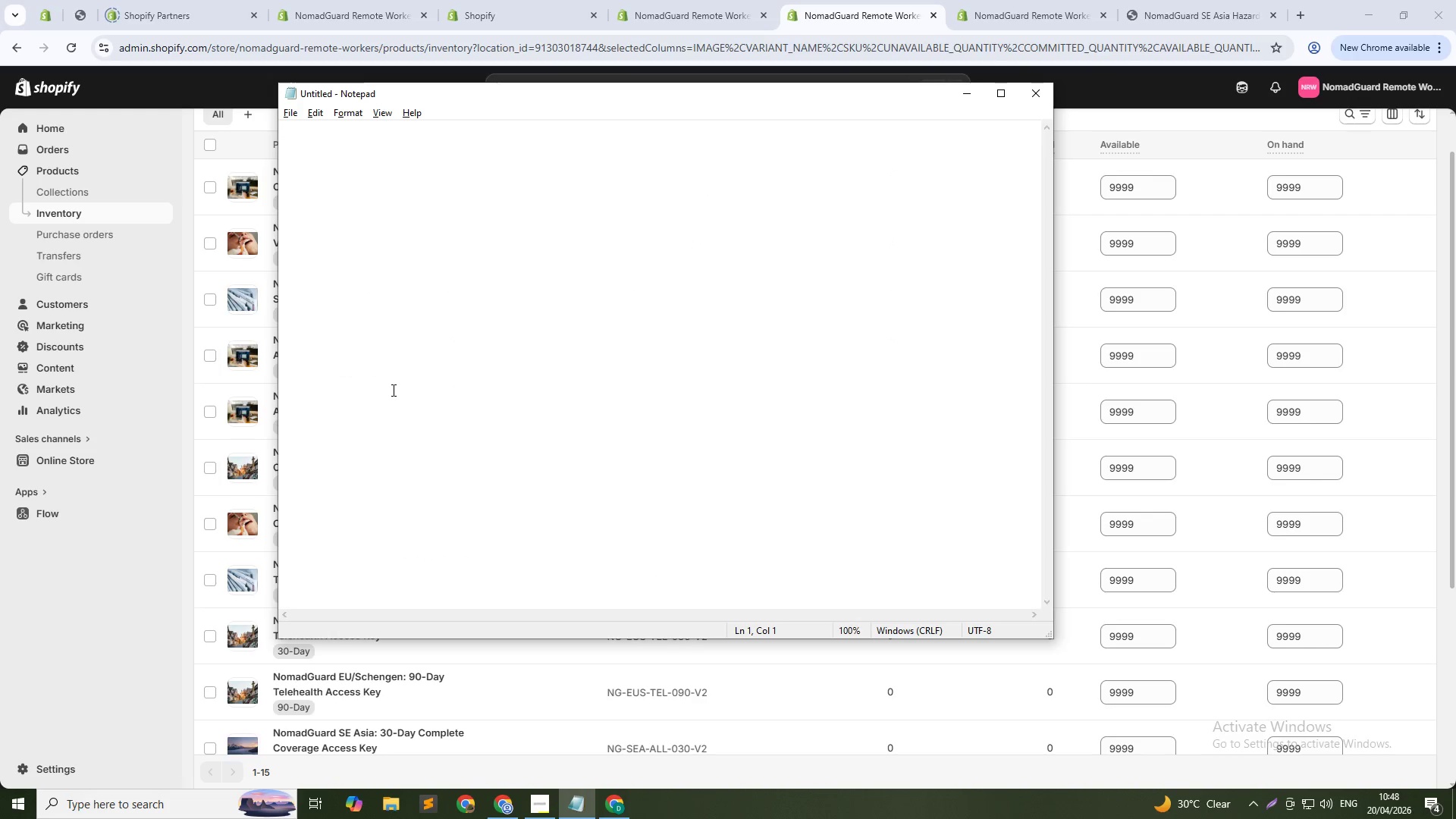 
type(Updated c)
key(Backspace)
key(Backspace)
type(Successfully created and imported 15 digir)
key(Backspace)
type(tal service products vio Shopify CSV with proer)
key(Backspace)
key(Backspace)
type(per pro)
key(Backspace)
type(icing, SKU, tags, )
 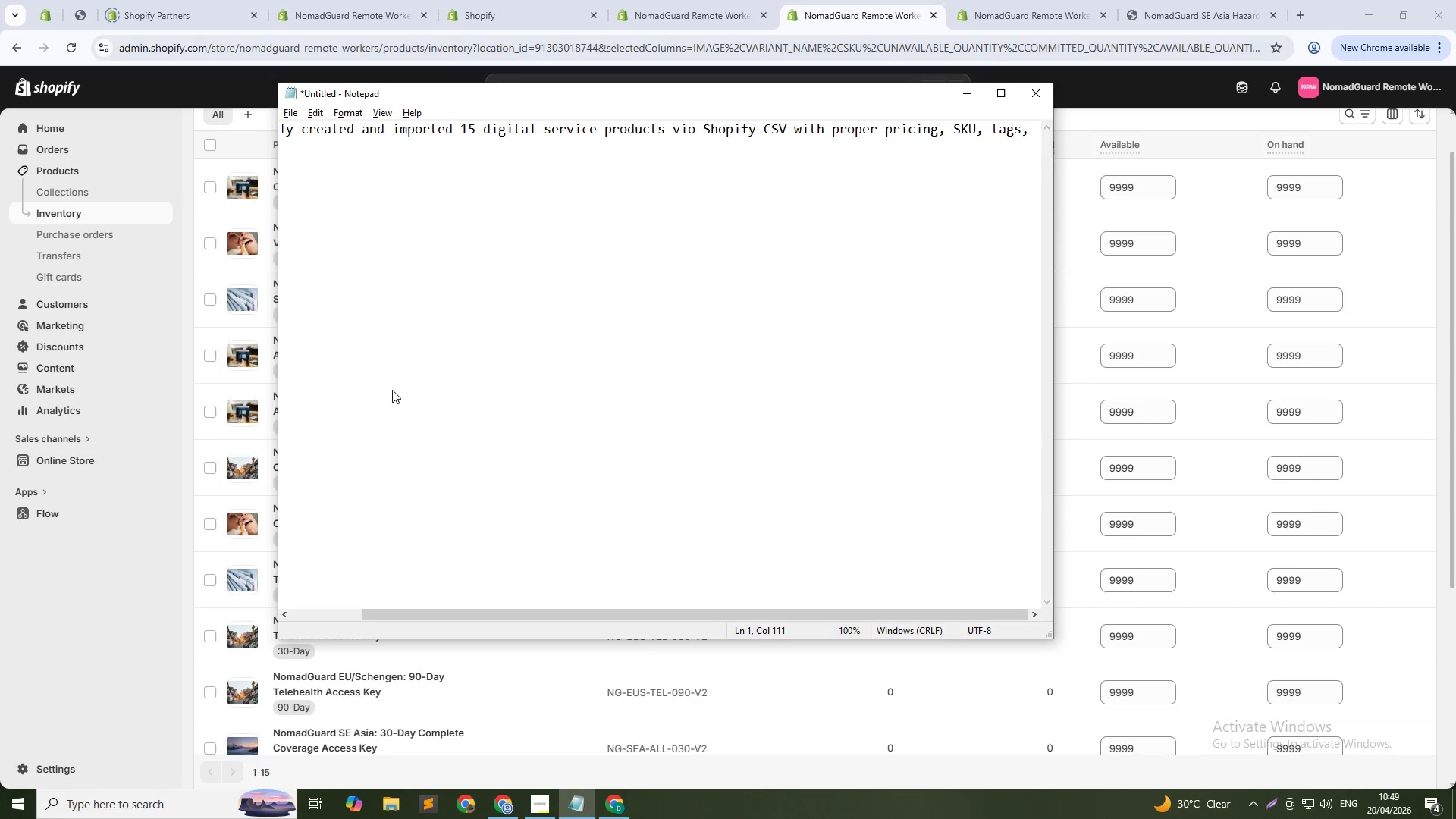 
wait(8.55)
 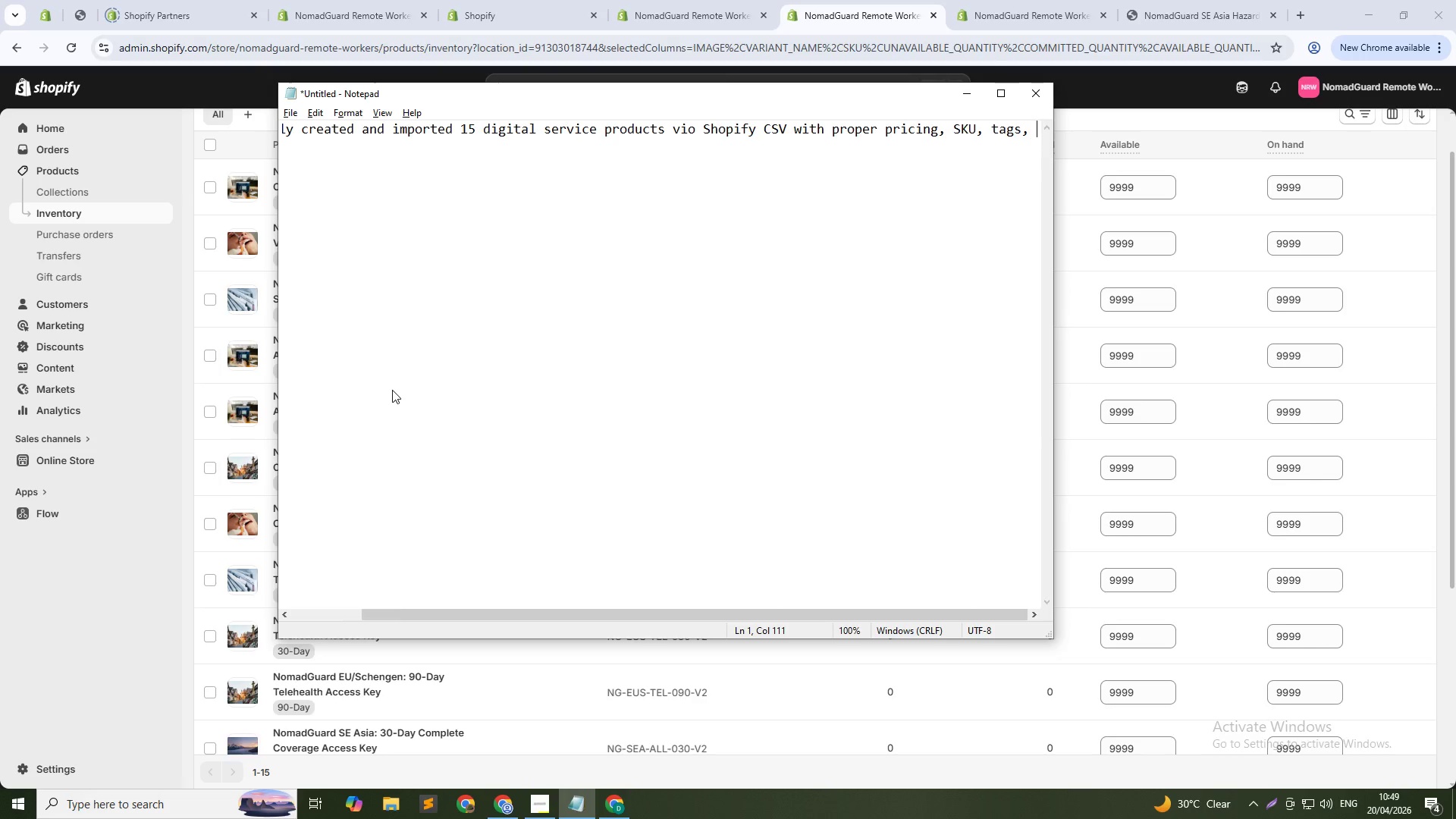 
type(and SEO optimization. Verfied product setup )
key(Backspace)
type(, collection filtering, and delivered all required screenshots and store preview.)
 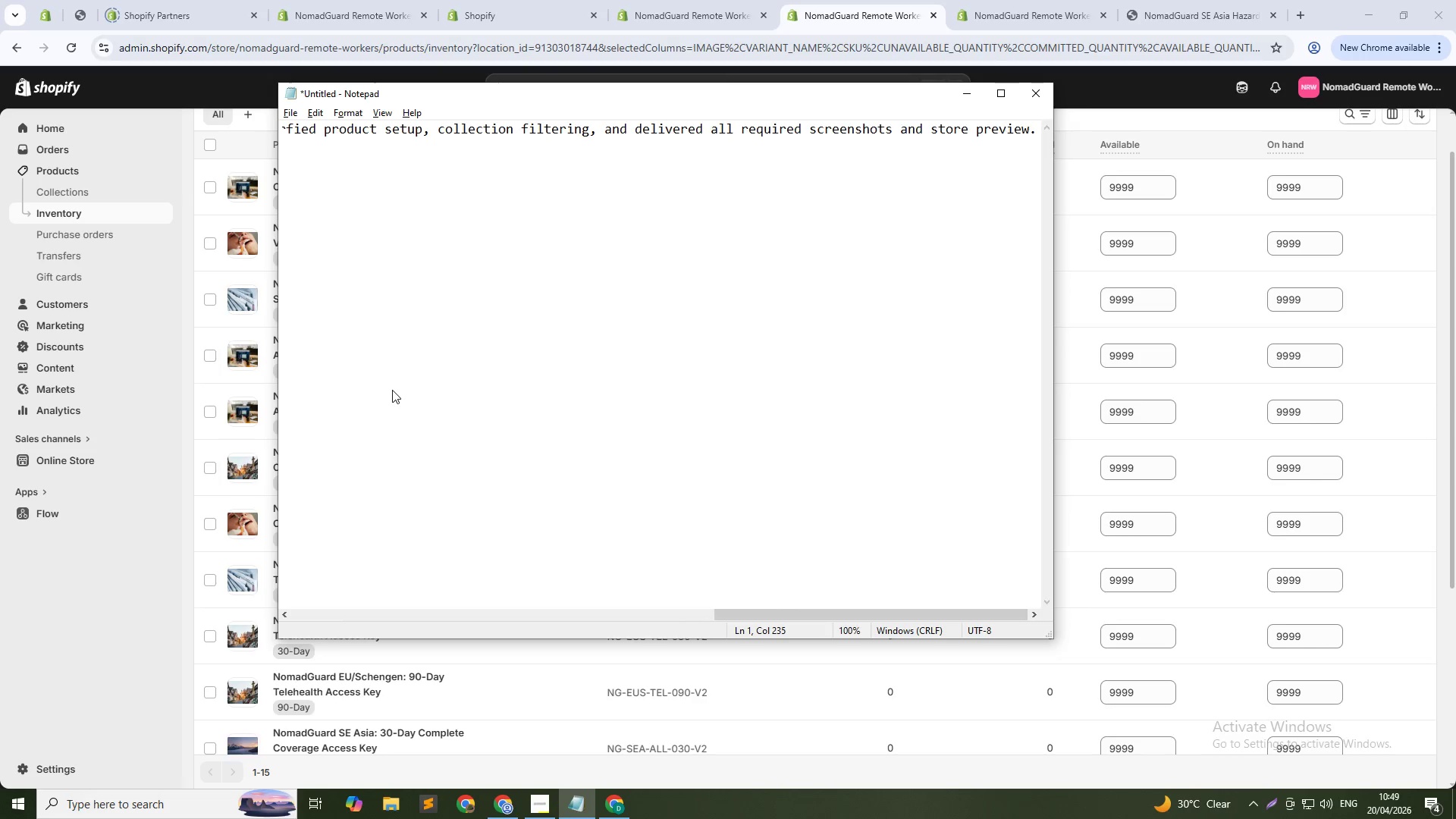 
key(ArrowDown)
 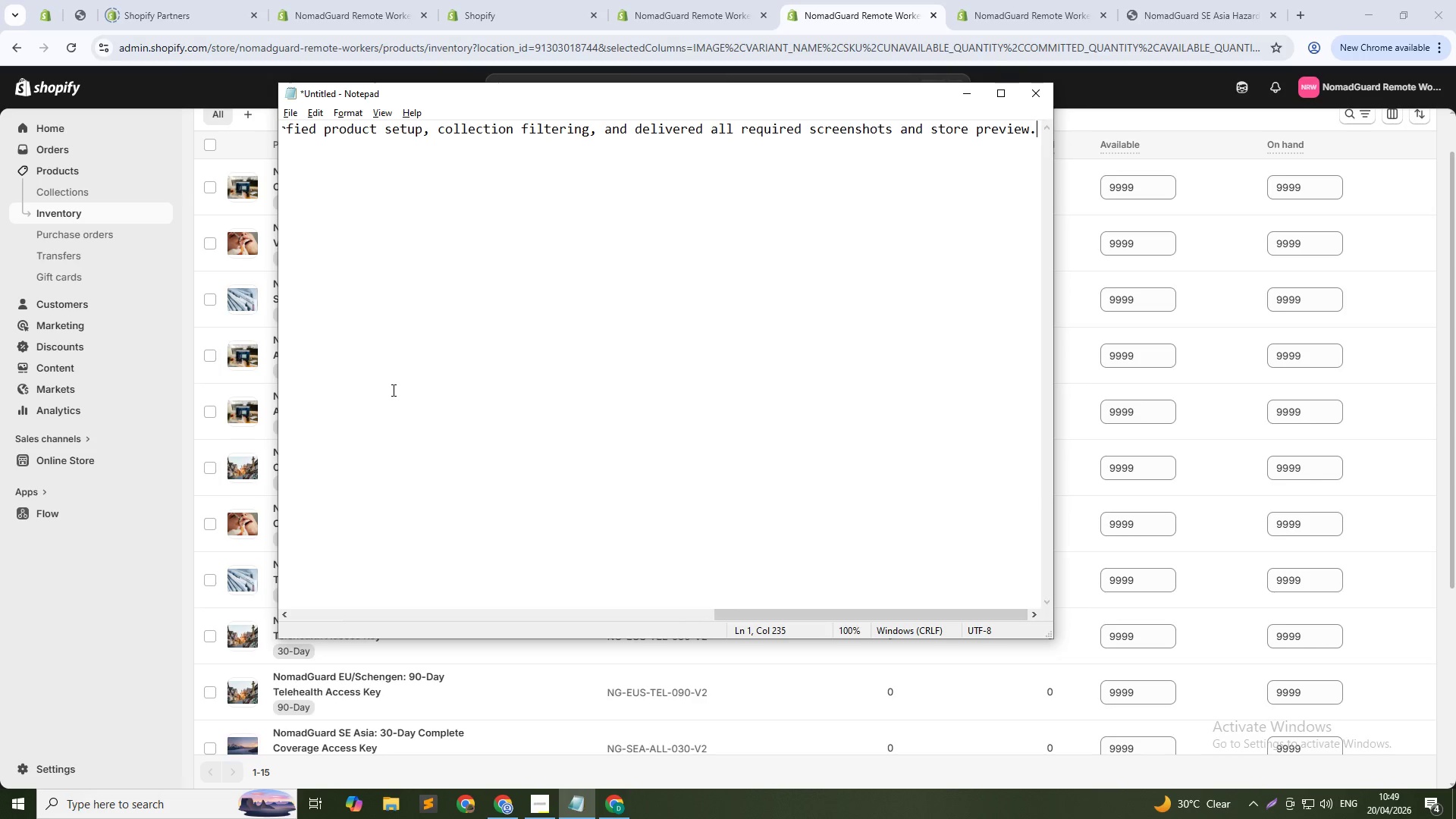 
key(Enter)
 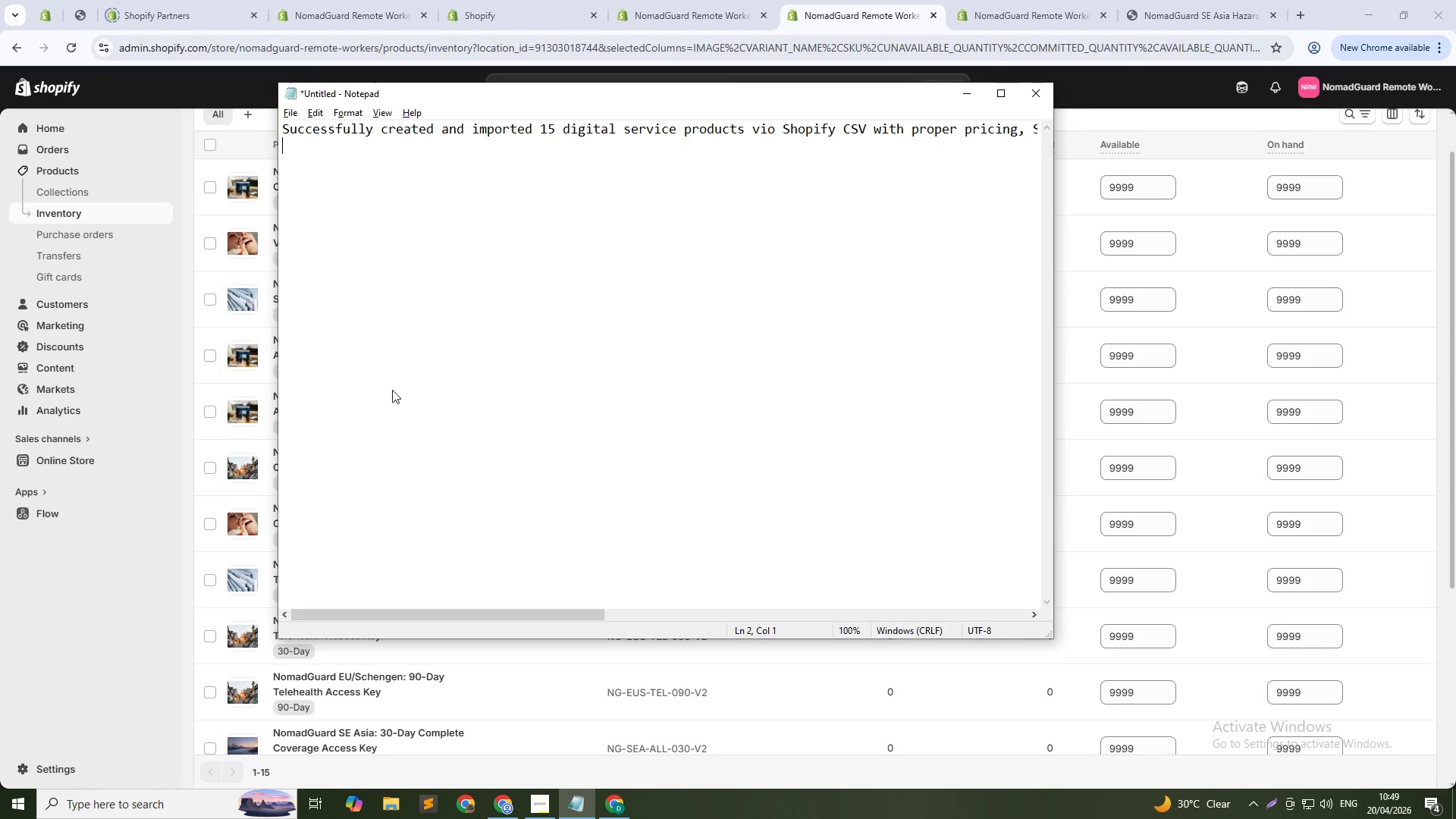 
key(Enter)
 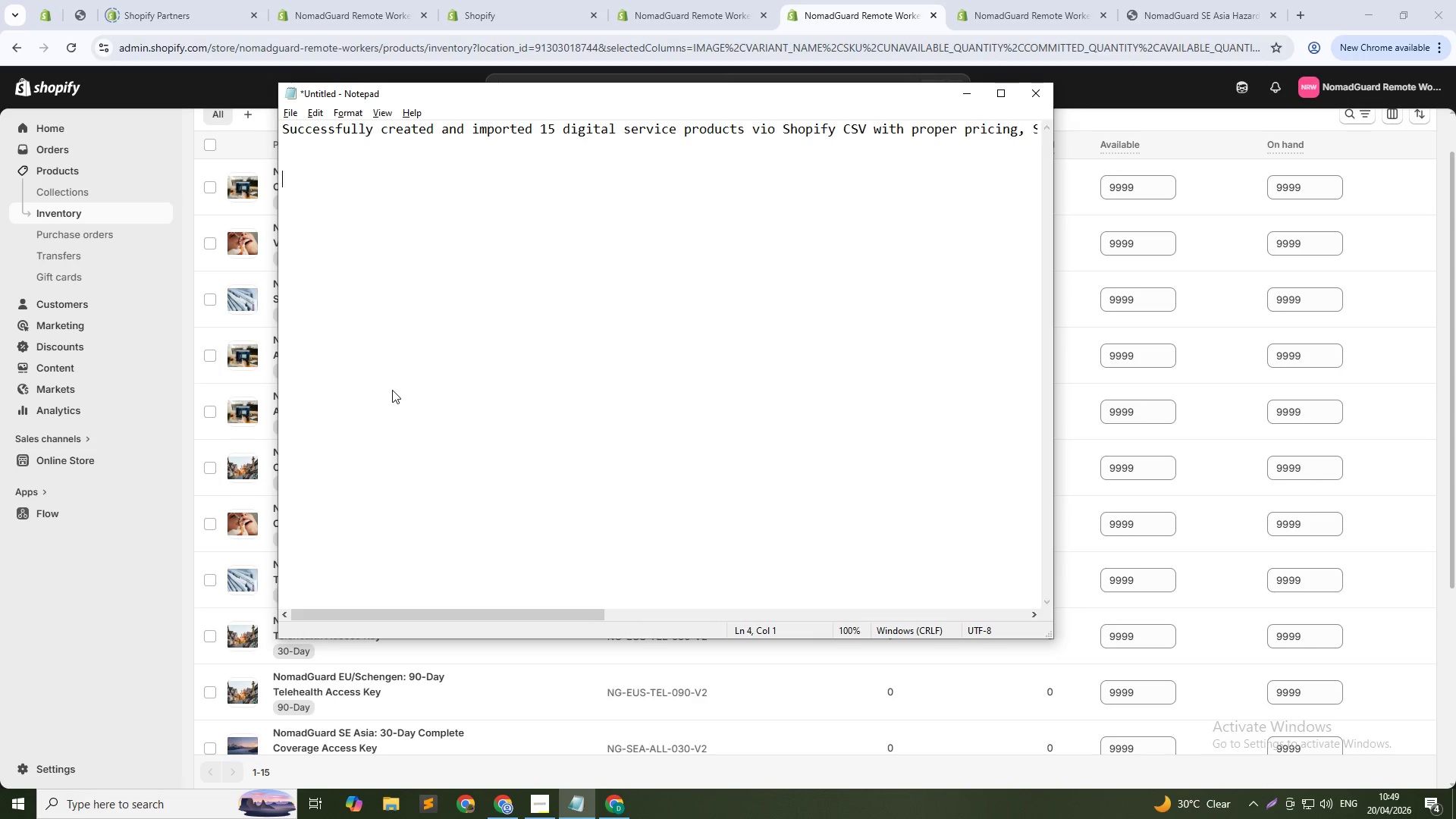 
key(Enter)
 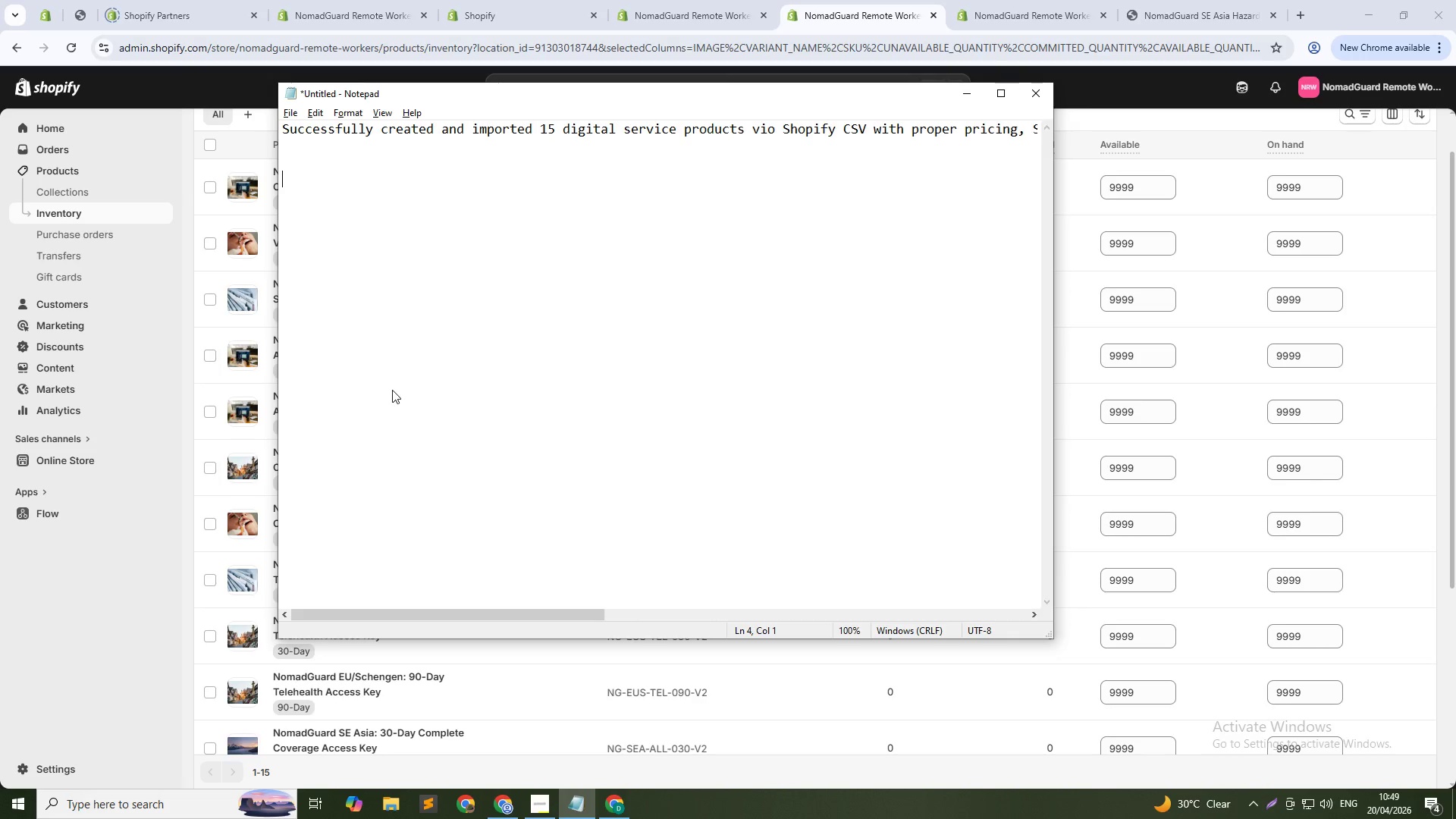 
type(PRev)
key(Backspace)
key(Backspace)
key(Backspace)
type(review URl : -)
key(Backspace)
key(Backspace)
type(-)
 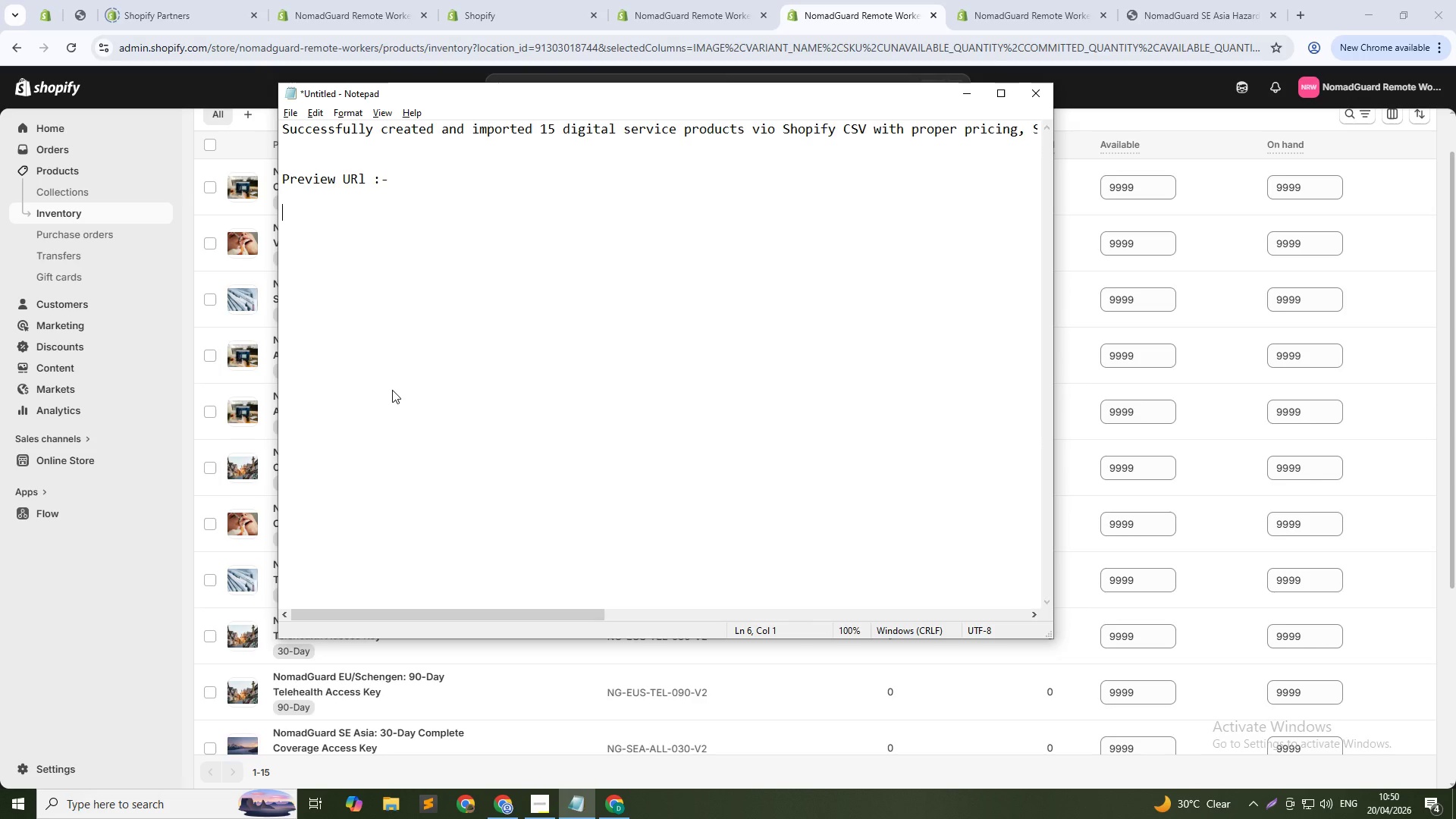 
 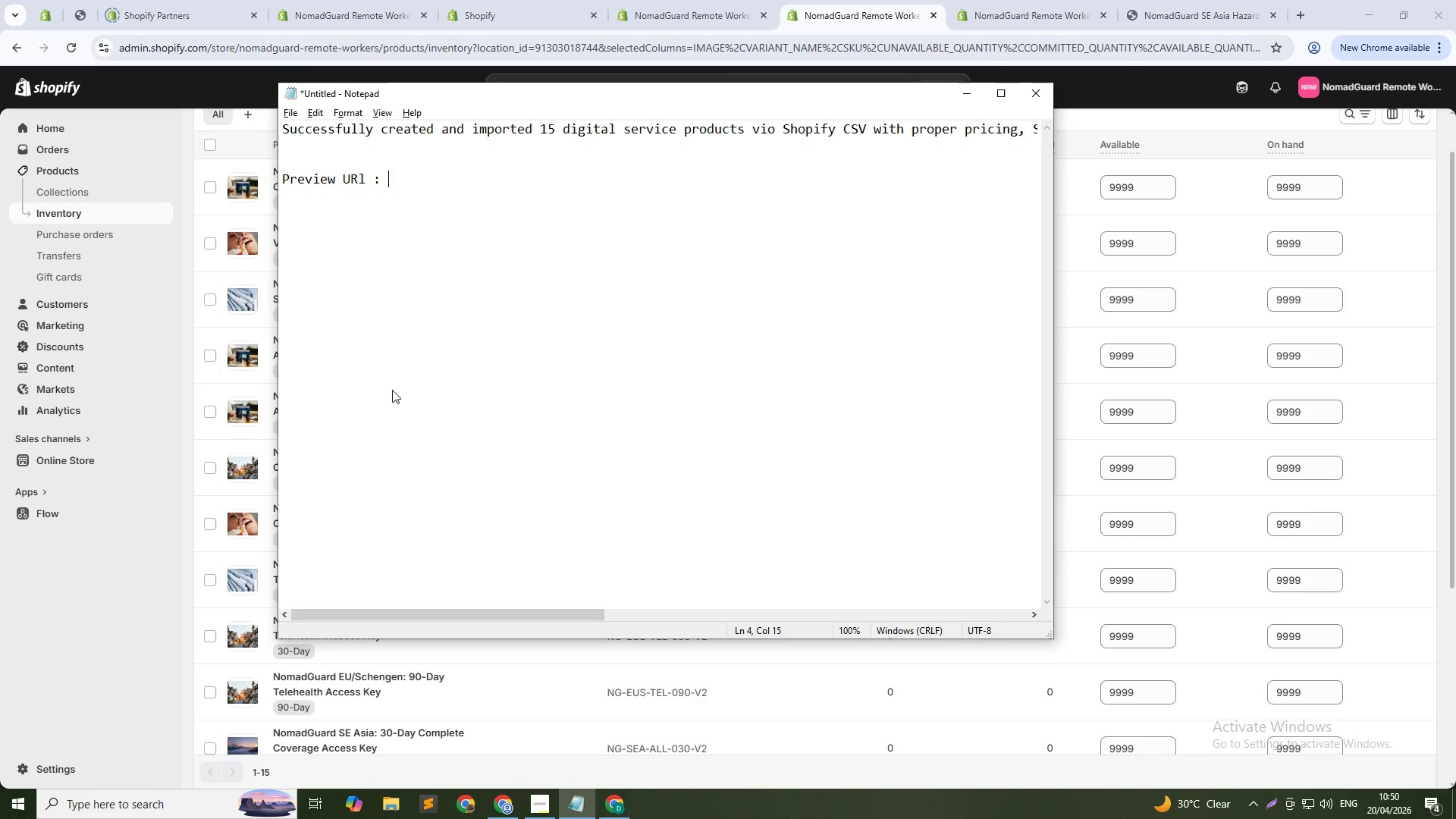 
key(Enter)
 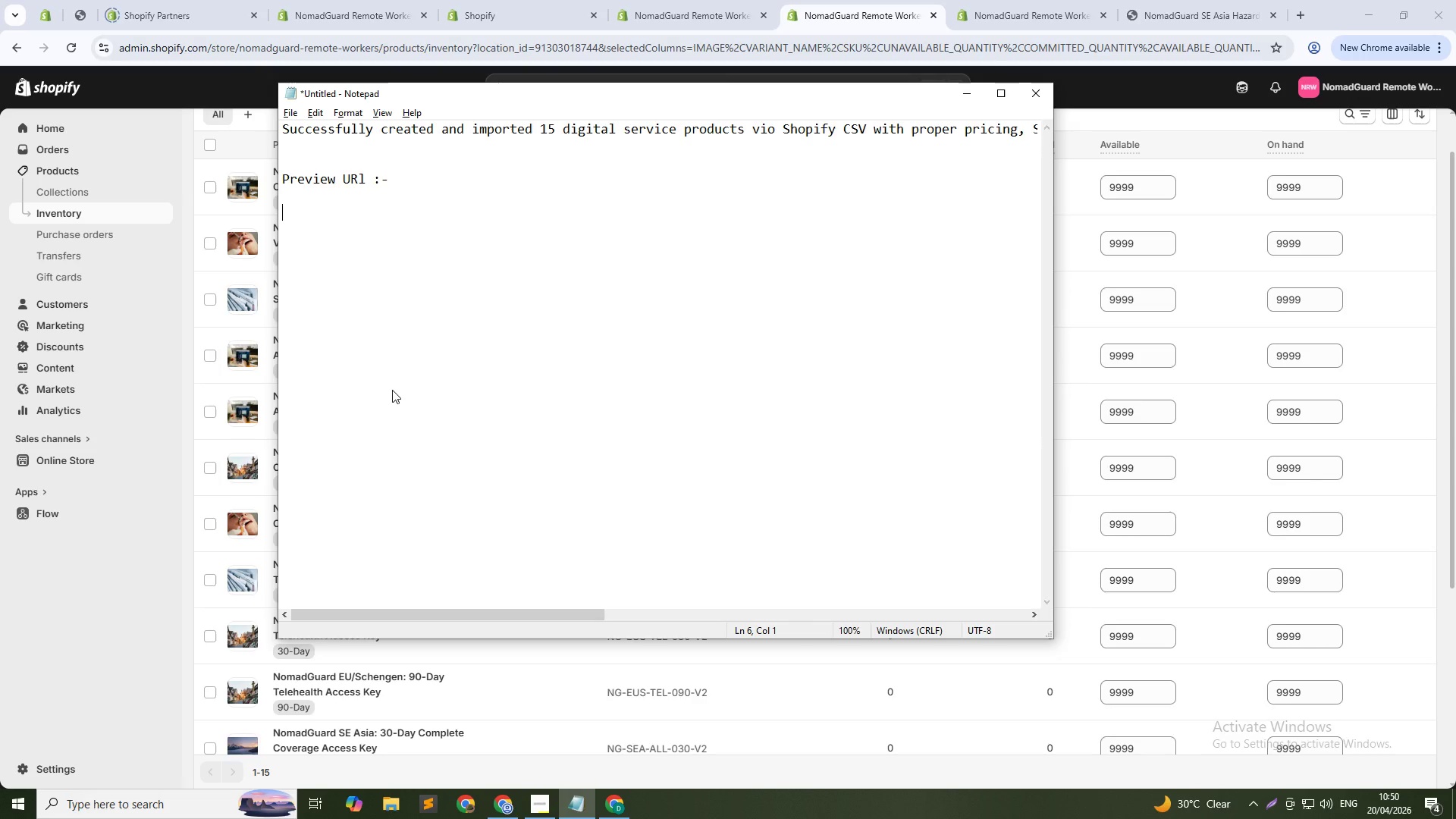 
key(Enter)
 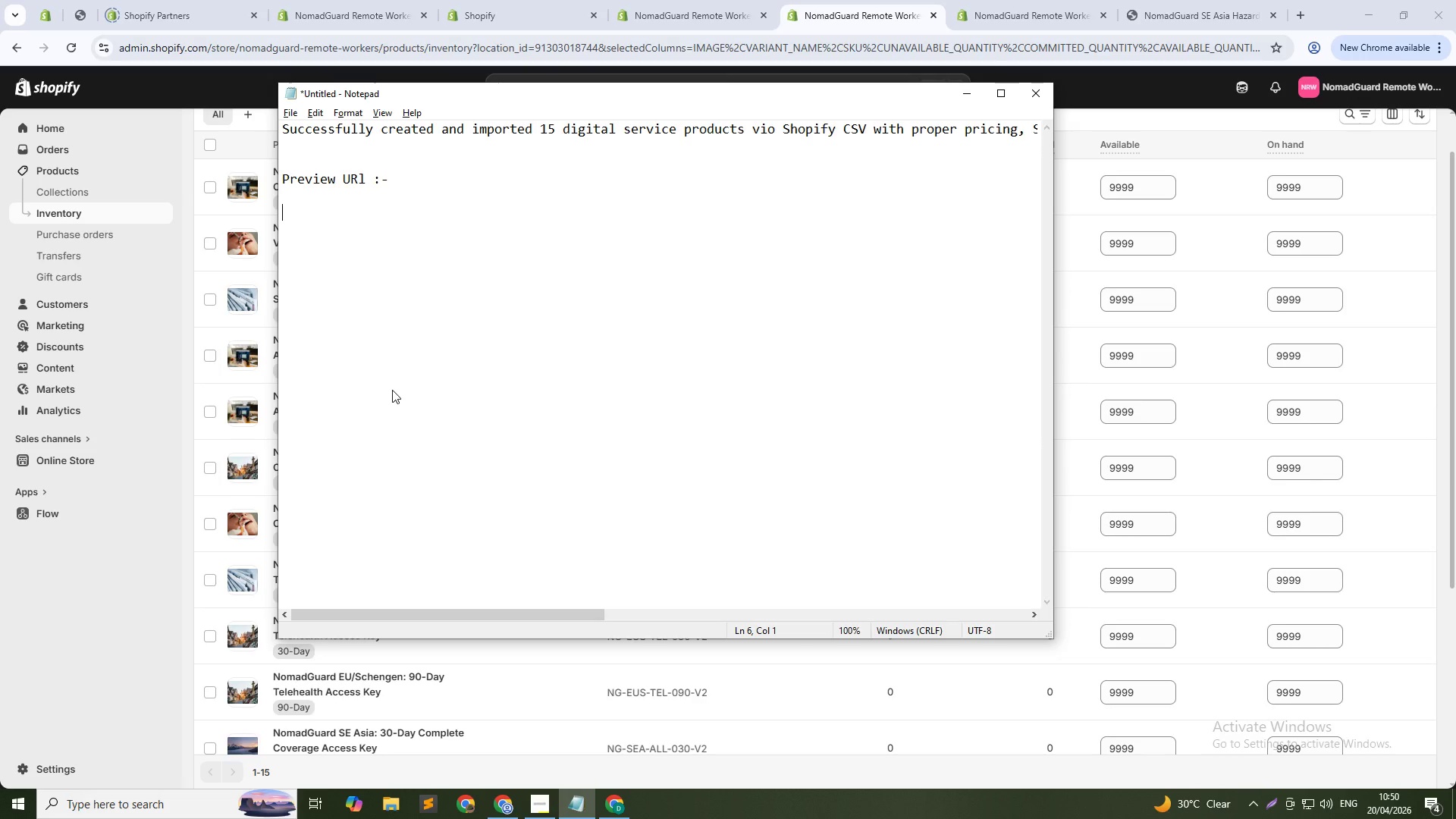 
hold_key(key=ShiftLeft, duration=1.5)
 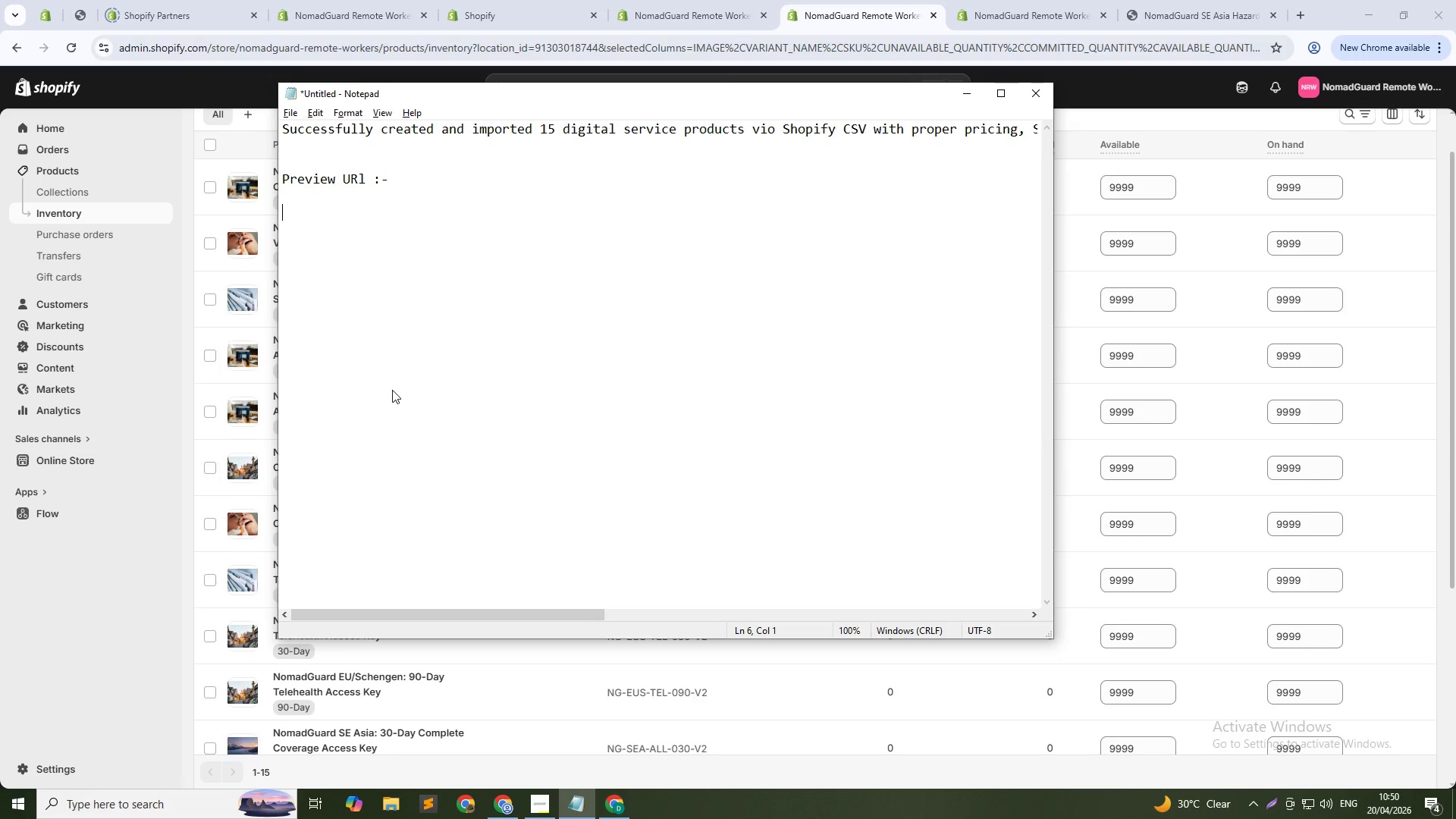 
key(Shift+ShiftLeft)
 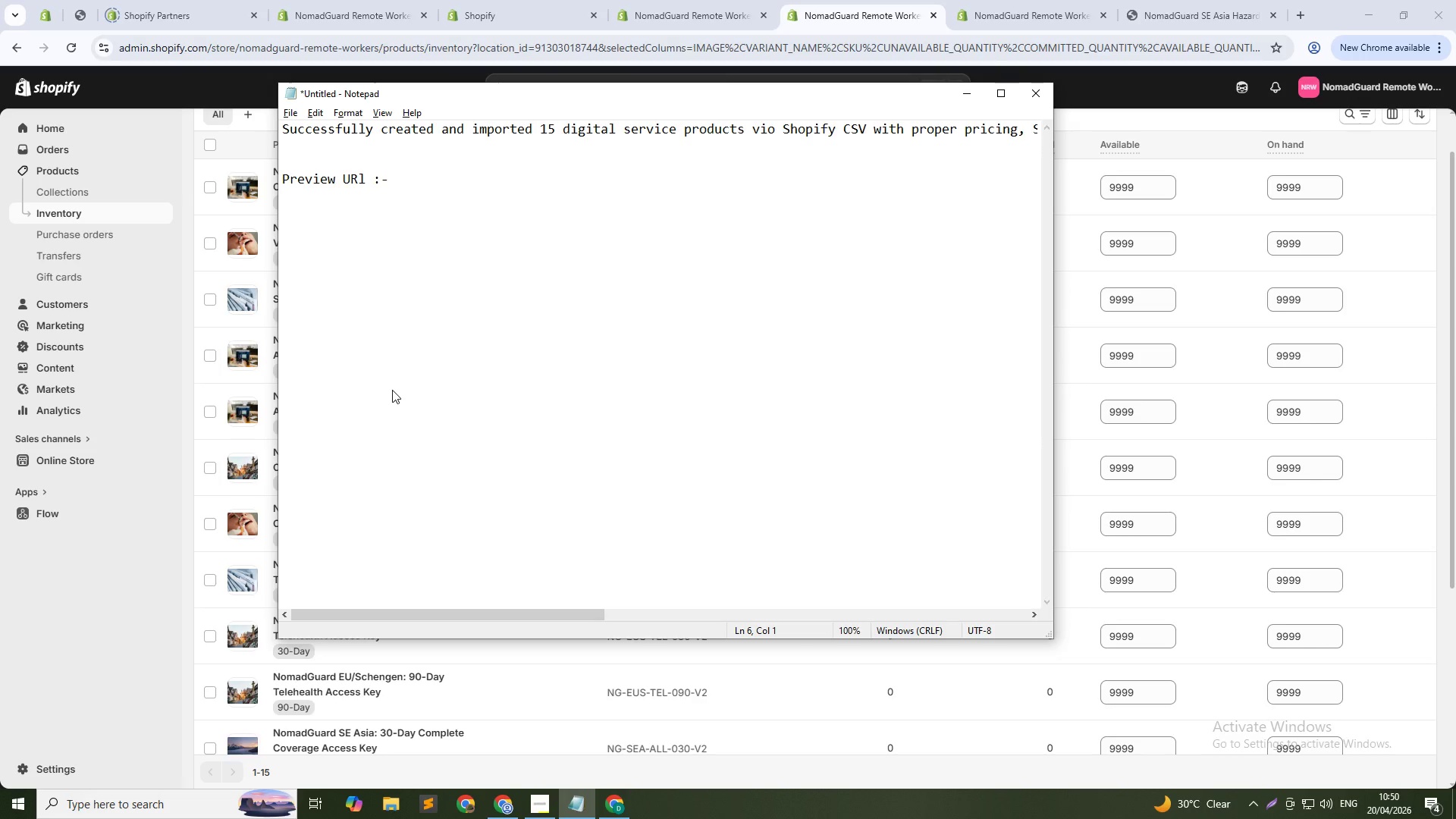 
key(Shift+ShiftLeft)
 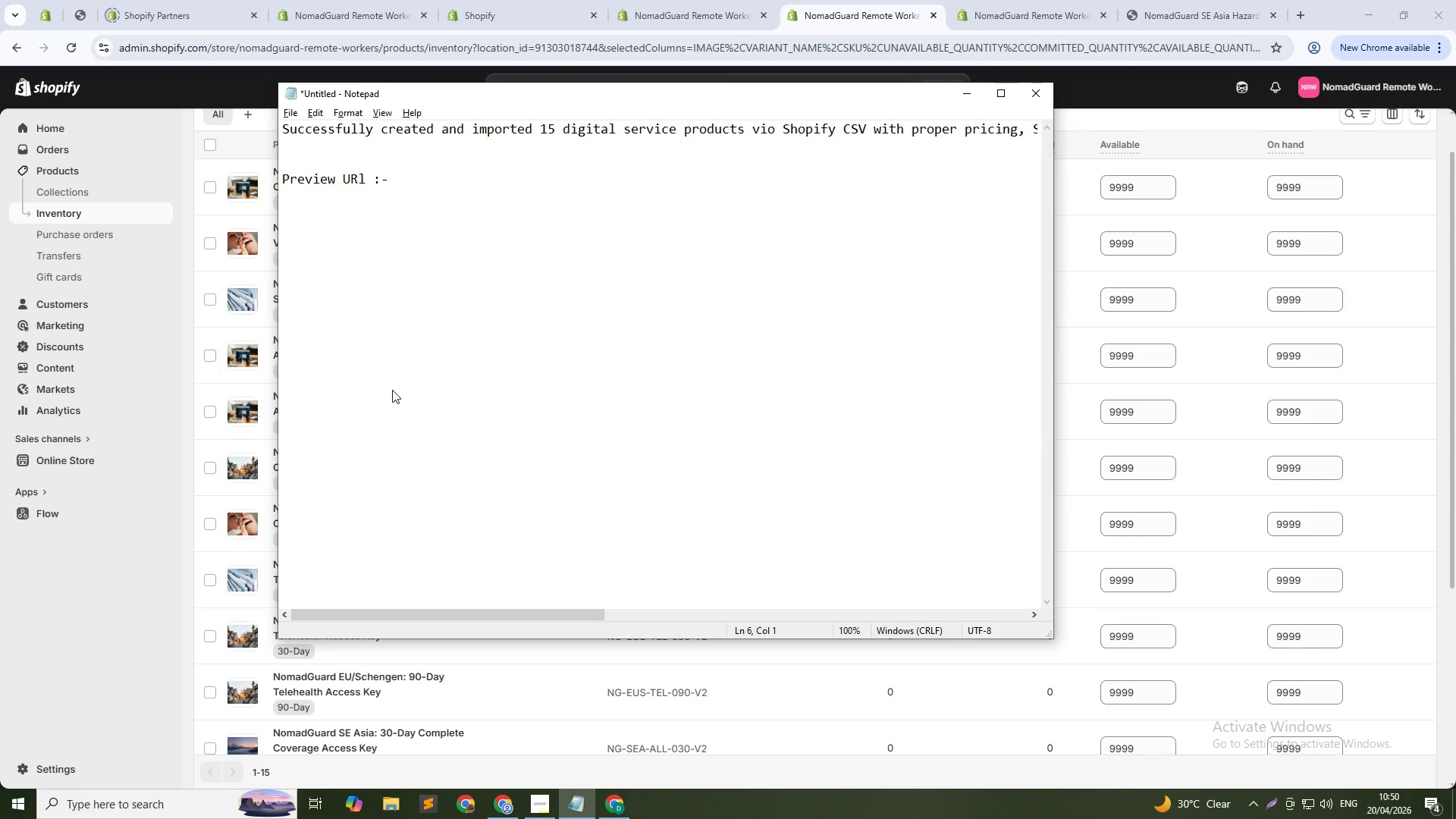 
key(Shift+ShiftLeft)
 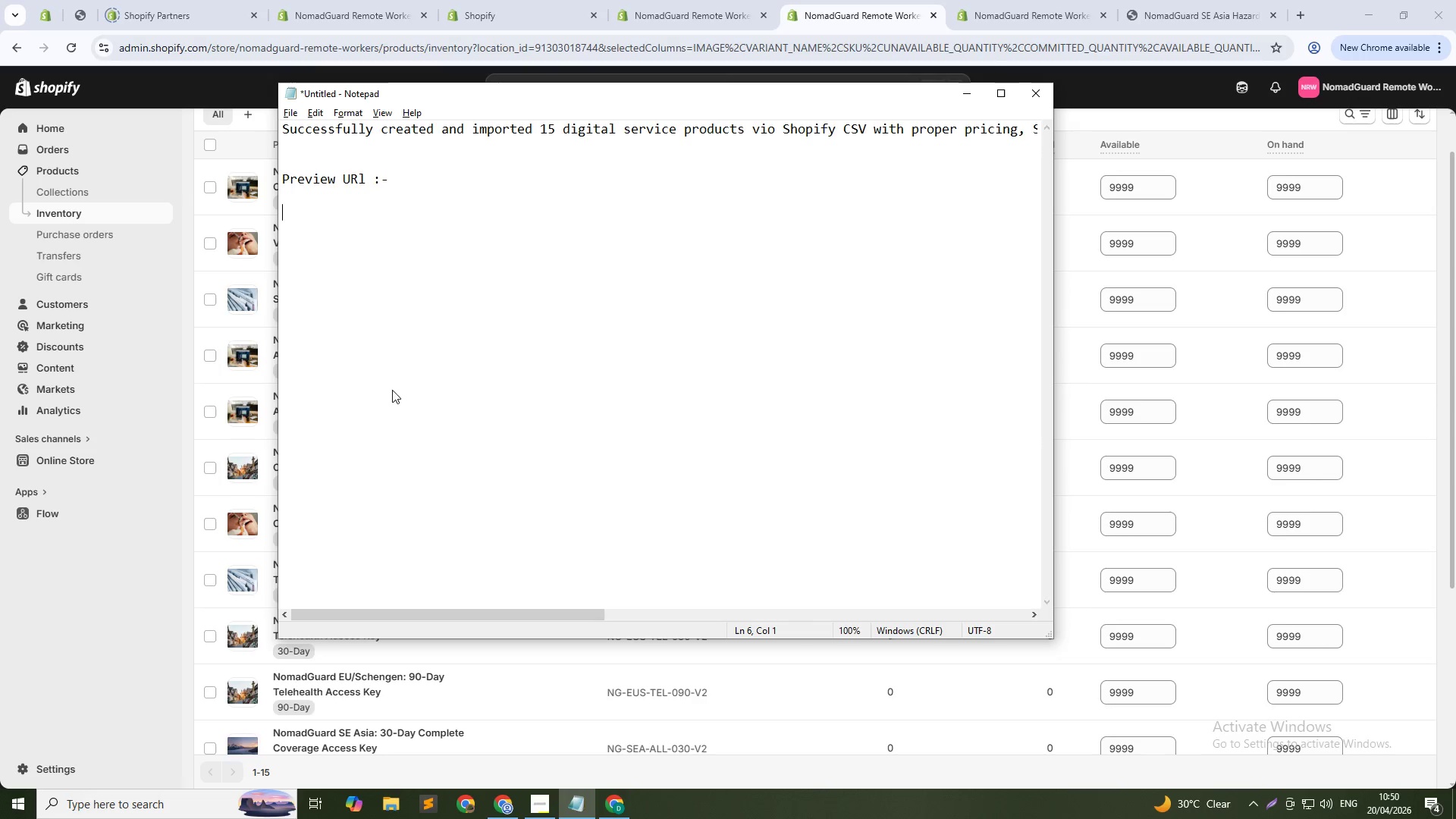 
key(ArrowUp)
 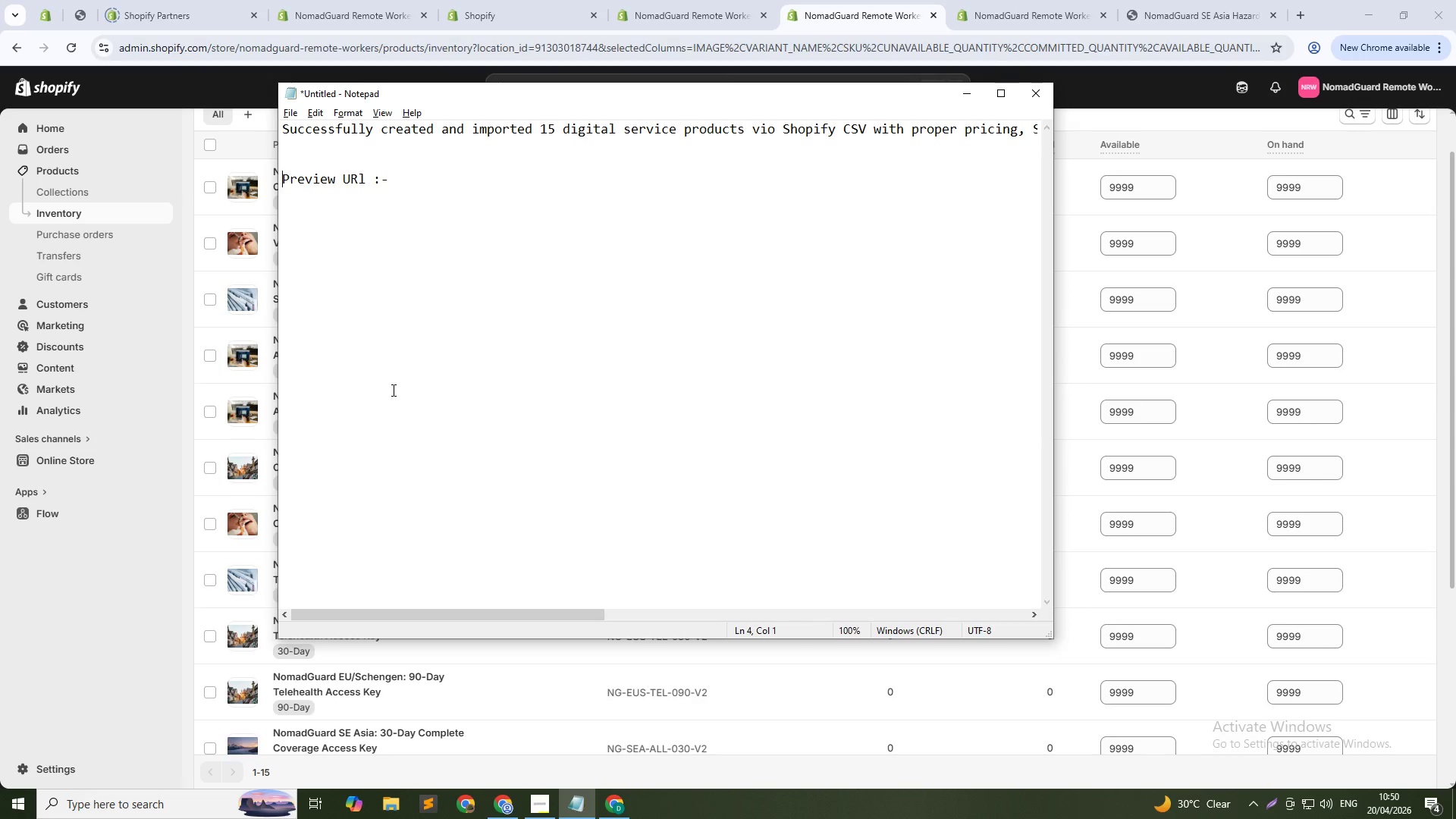 
key(ArrowUp)
 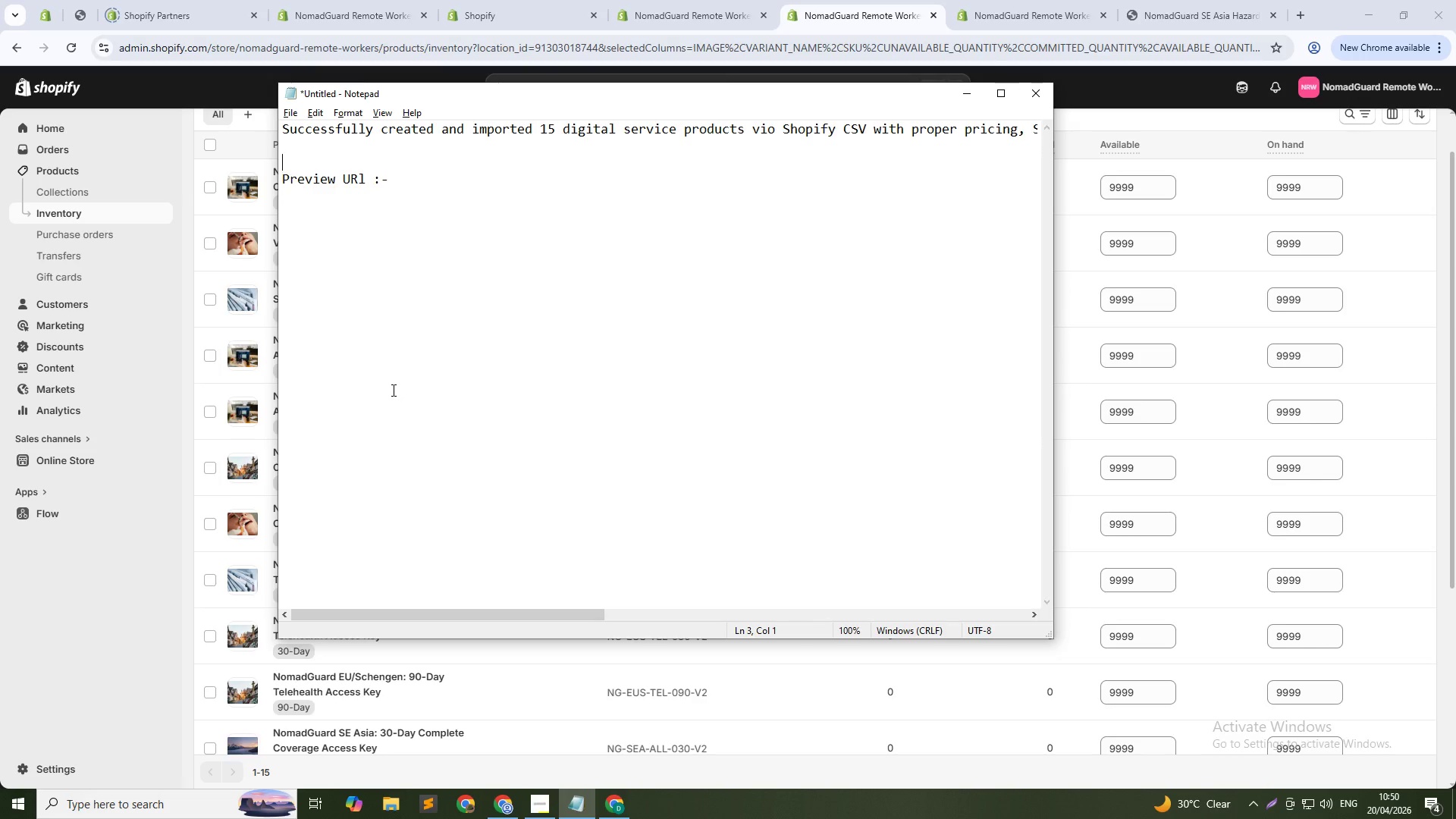 
key(ArrowUp)
 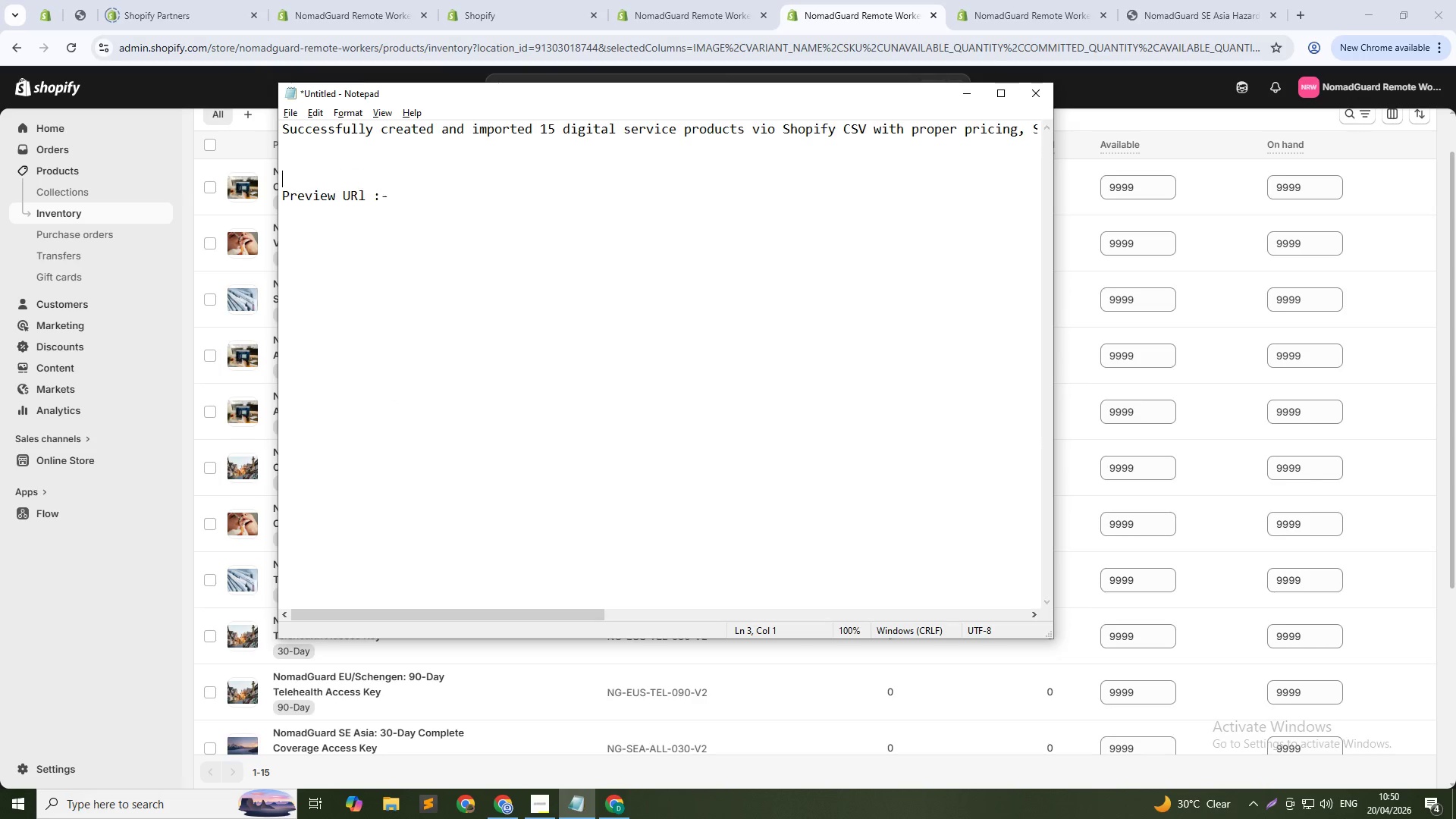 
key(Enter)
 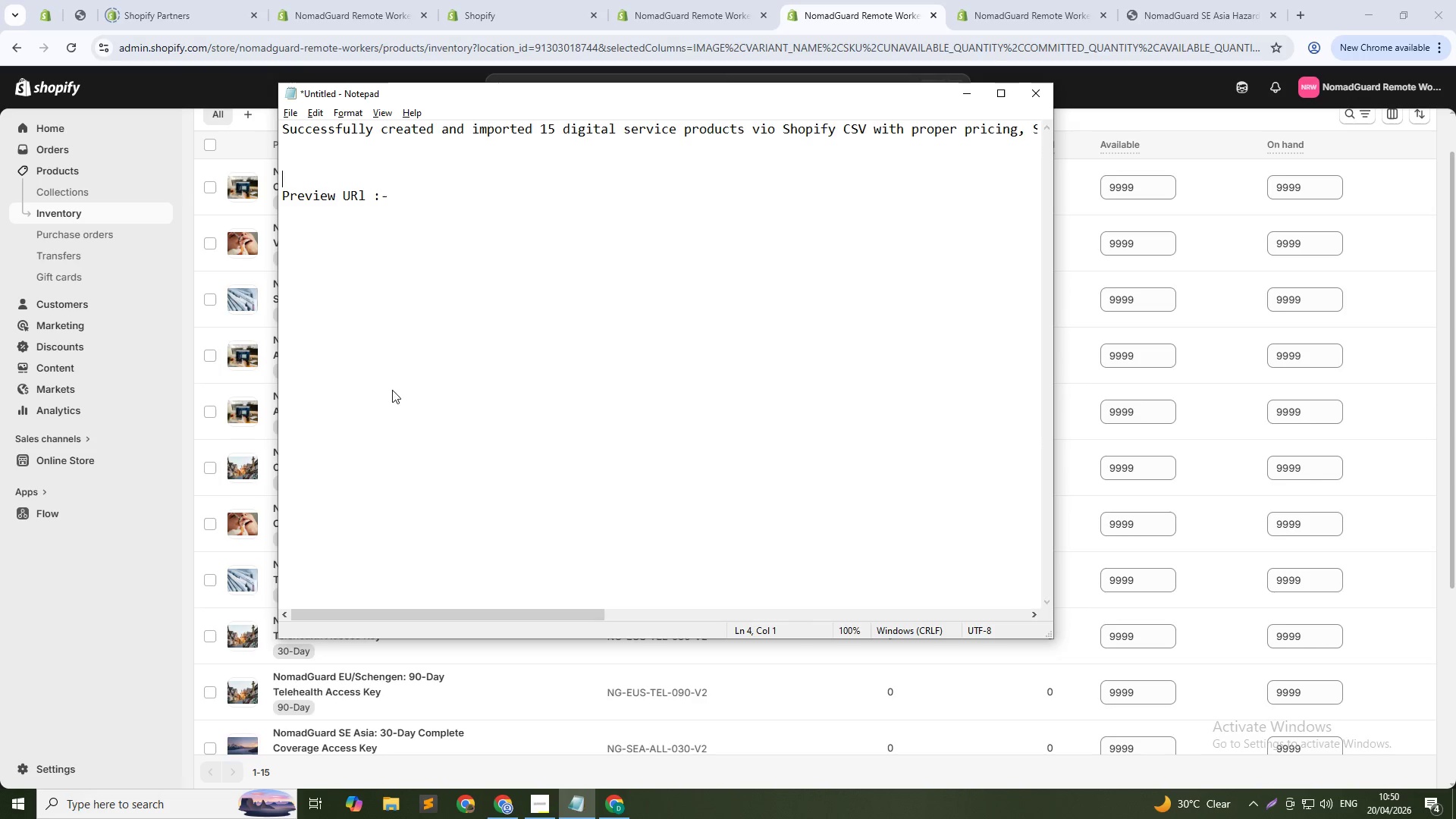 
key(ArrowUp)
 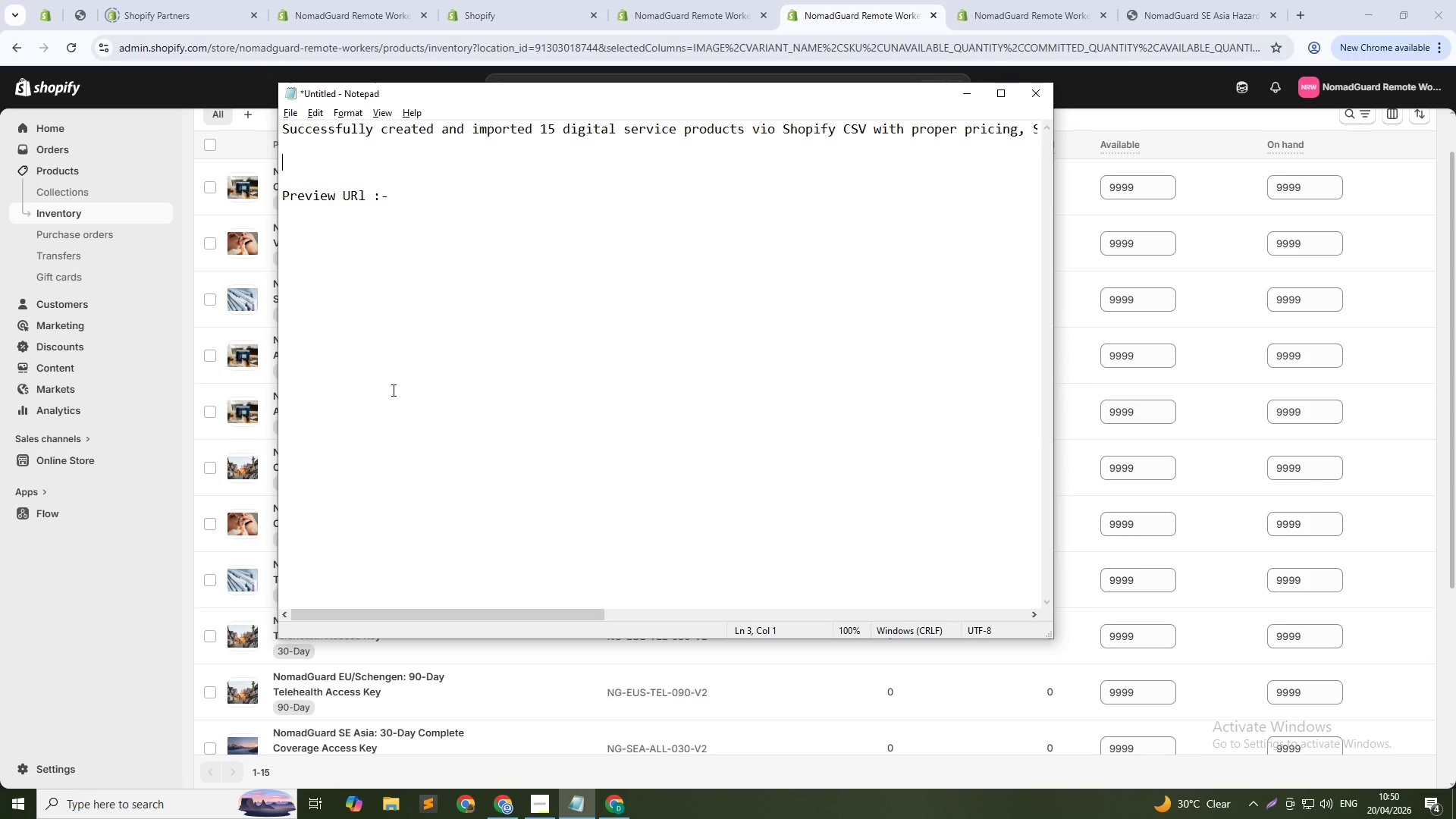 
type(St)
key(Backspace)
type(ore)
key(Backspace)
key(Backspace)
key(Backspace)
type(tore Password:- )
 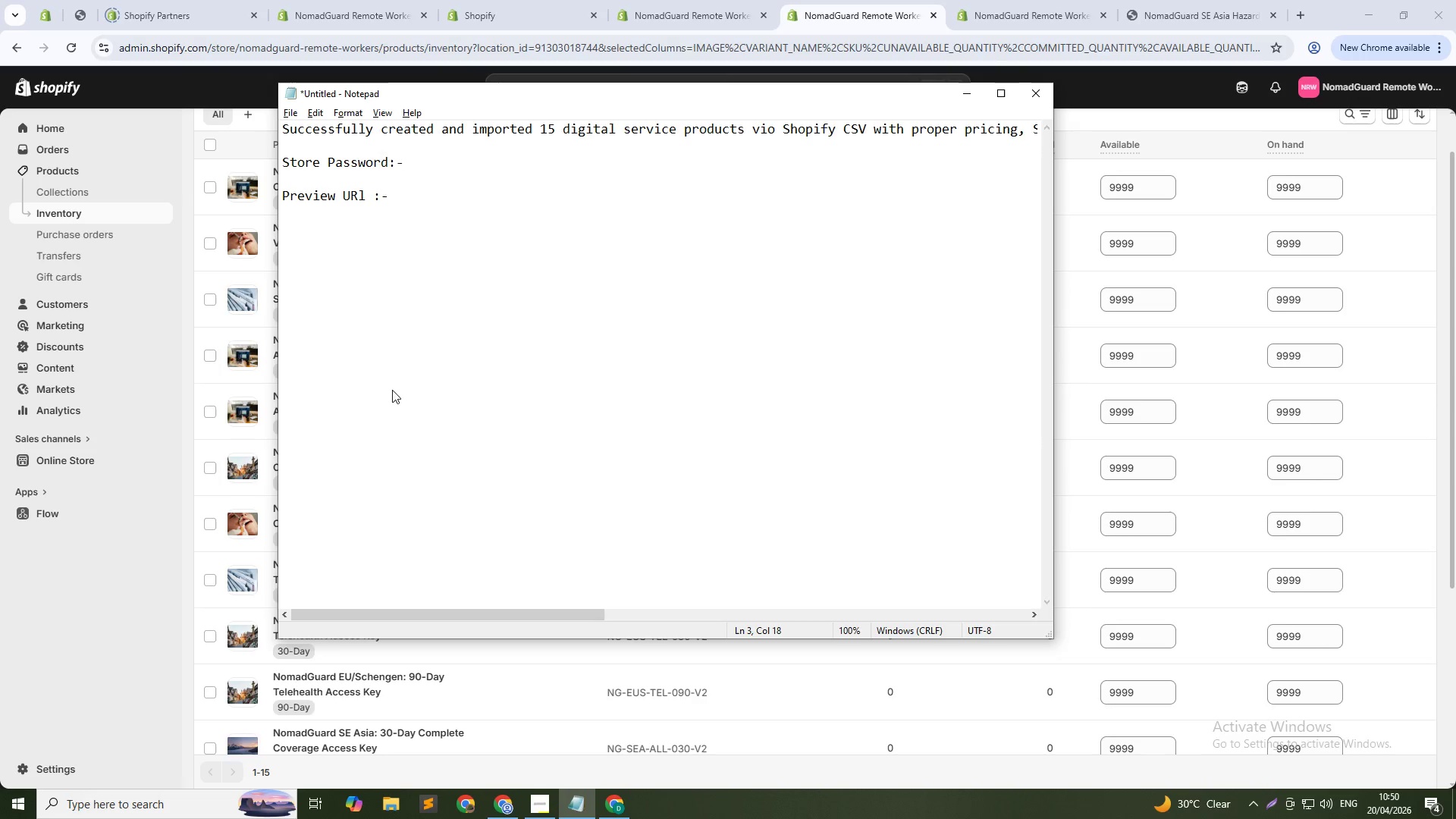 
left_click([472, 0])
 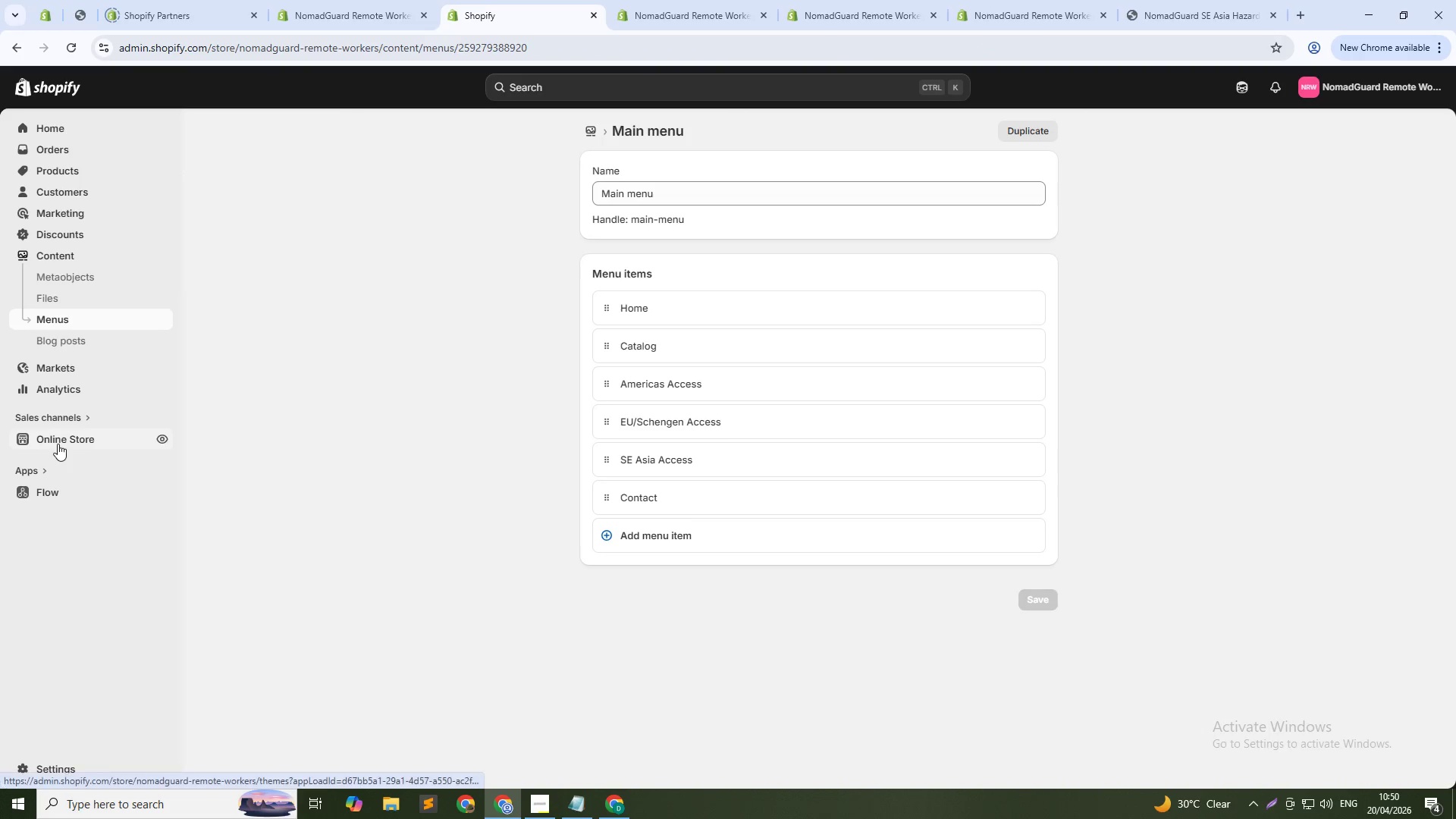 
left_click([62, 442])
 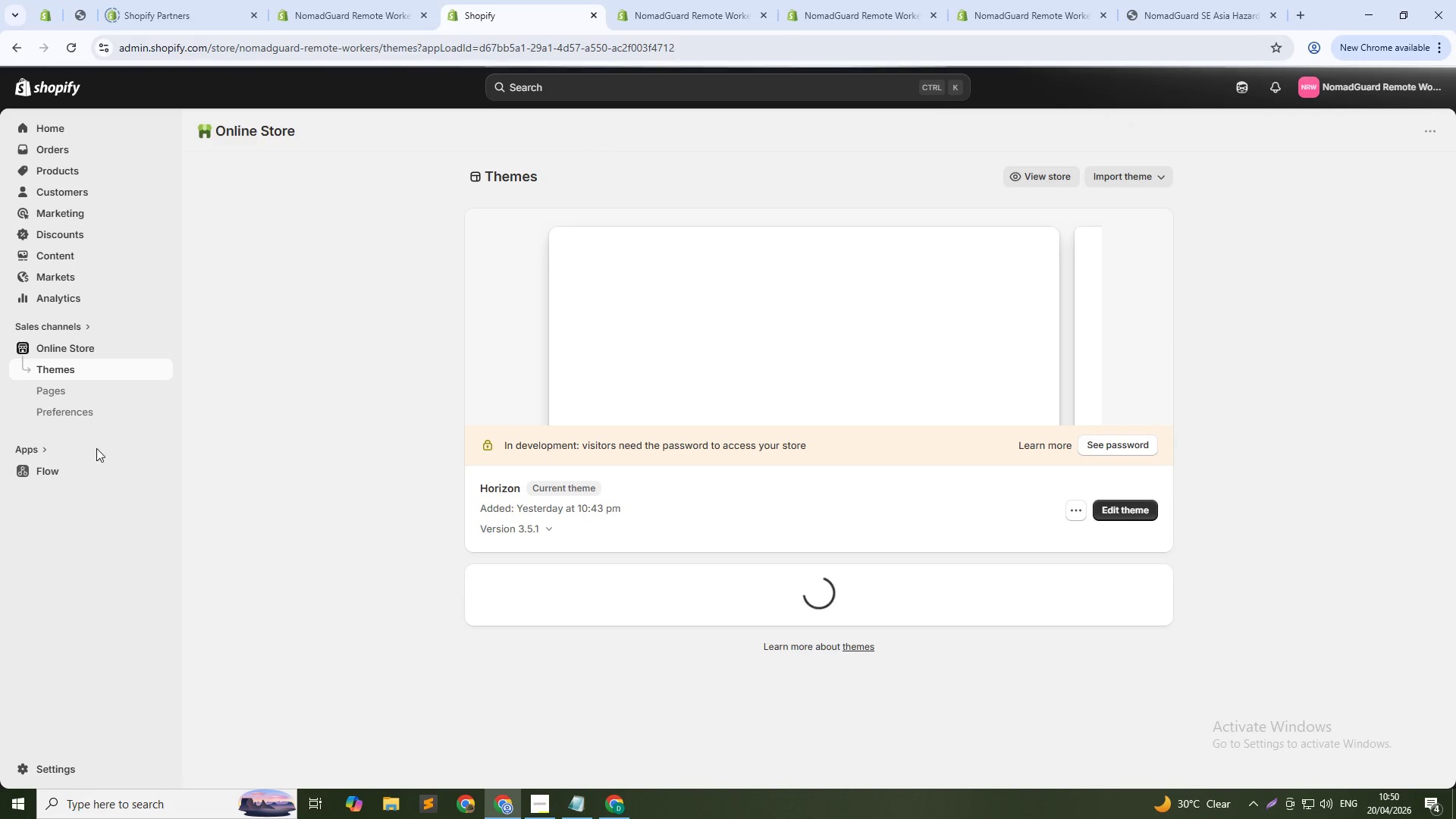 
wait(6.8)
 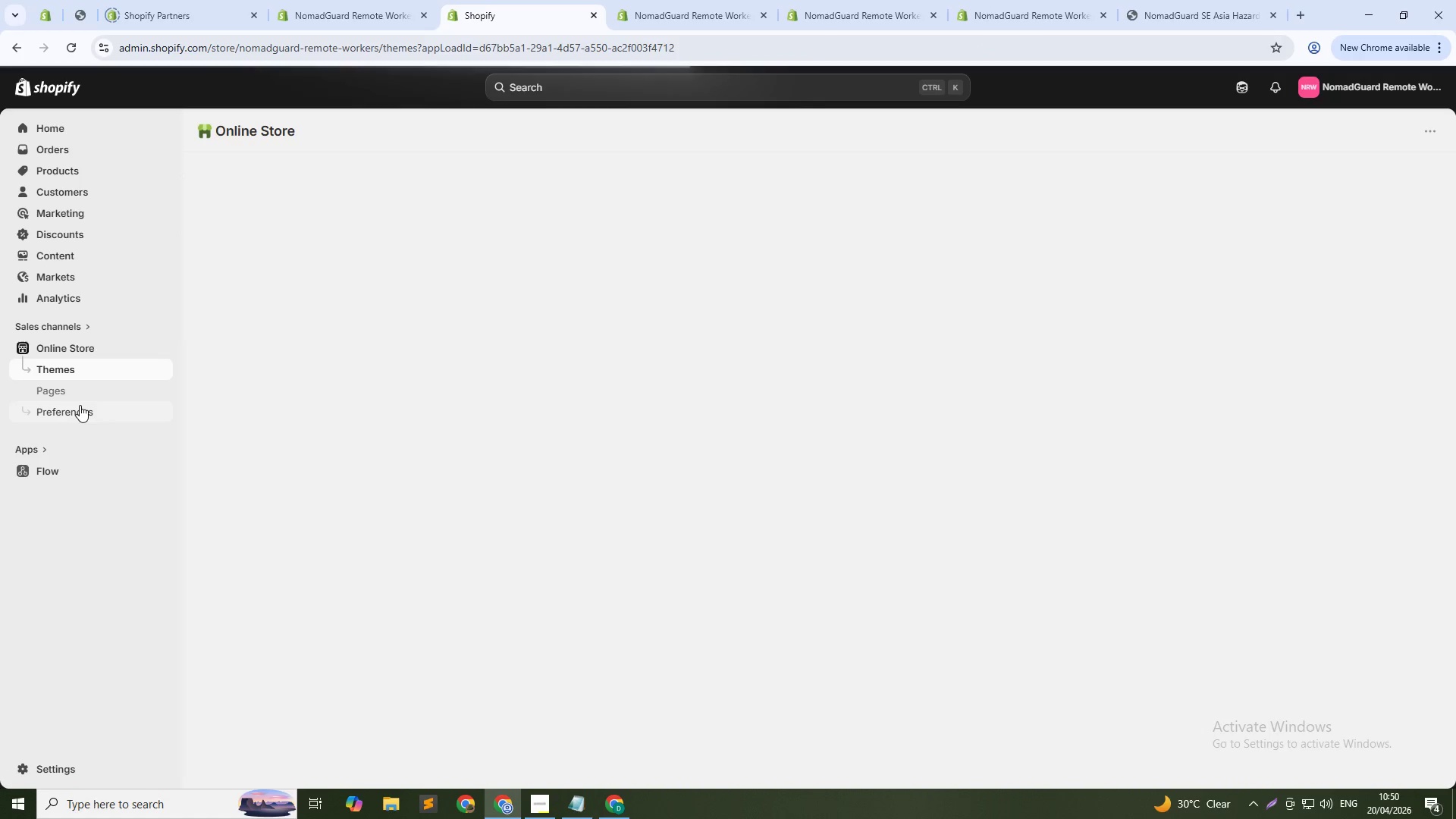 
left_click([85, 416])
 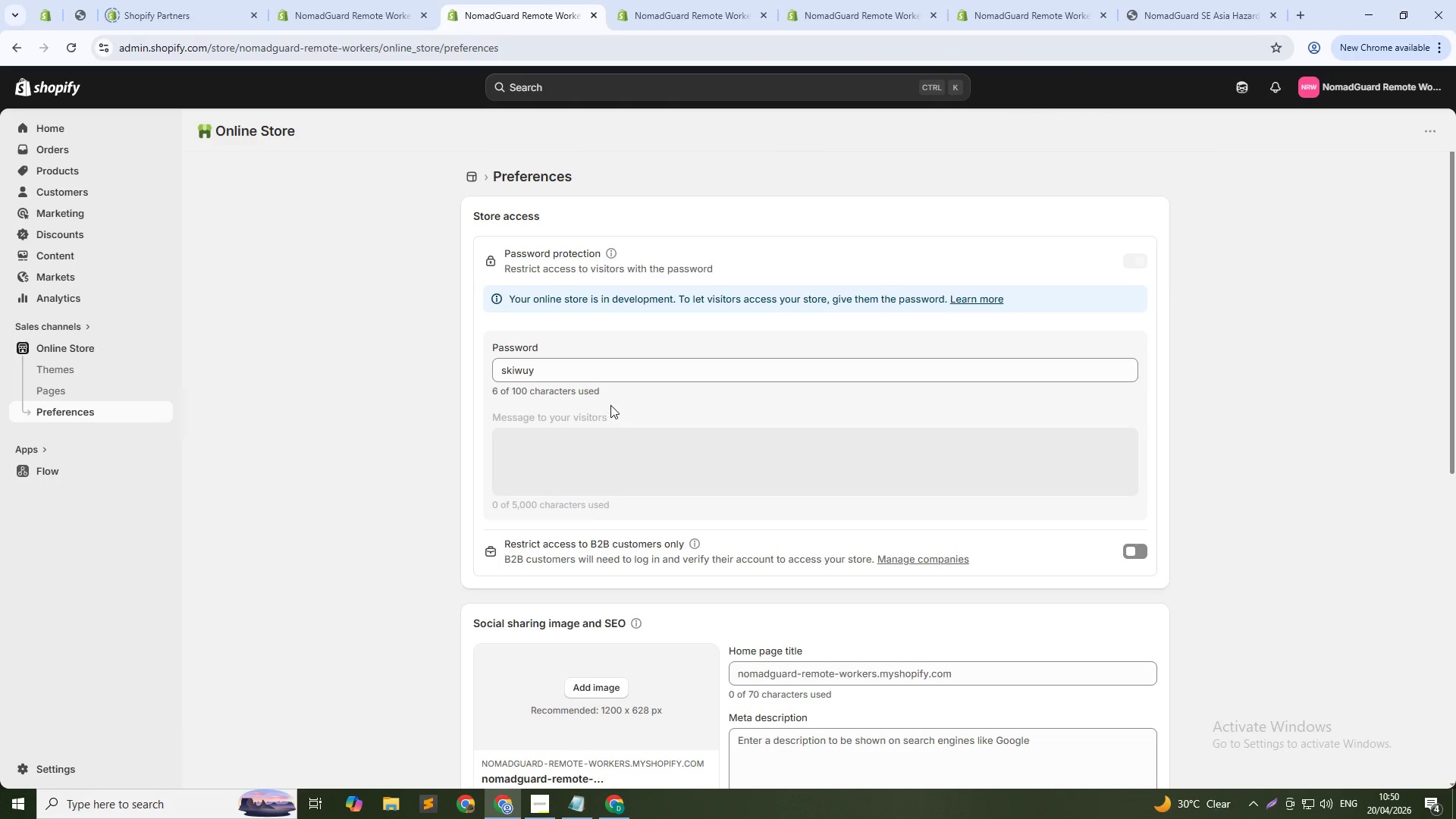 
double_click([629, 368])
 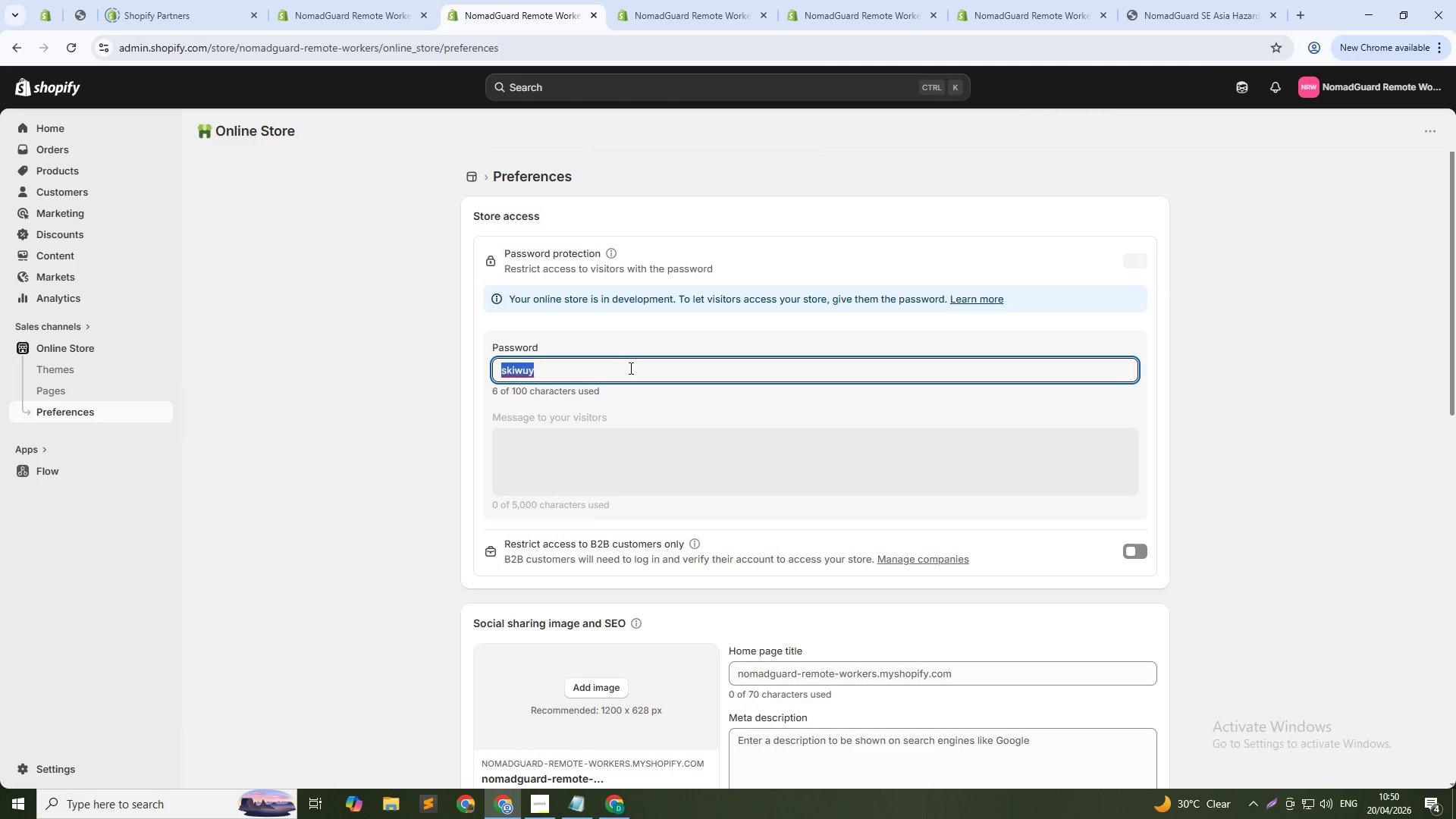 
triple_click([629, 368])
 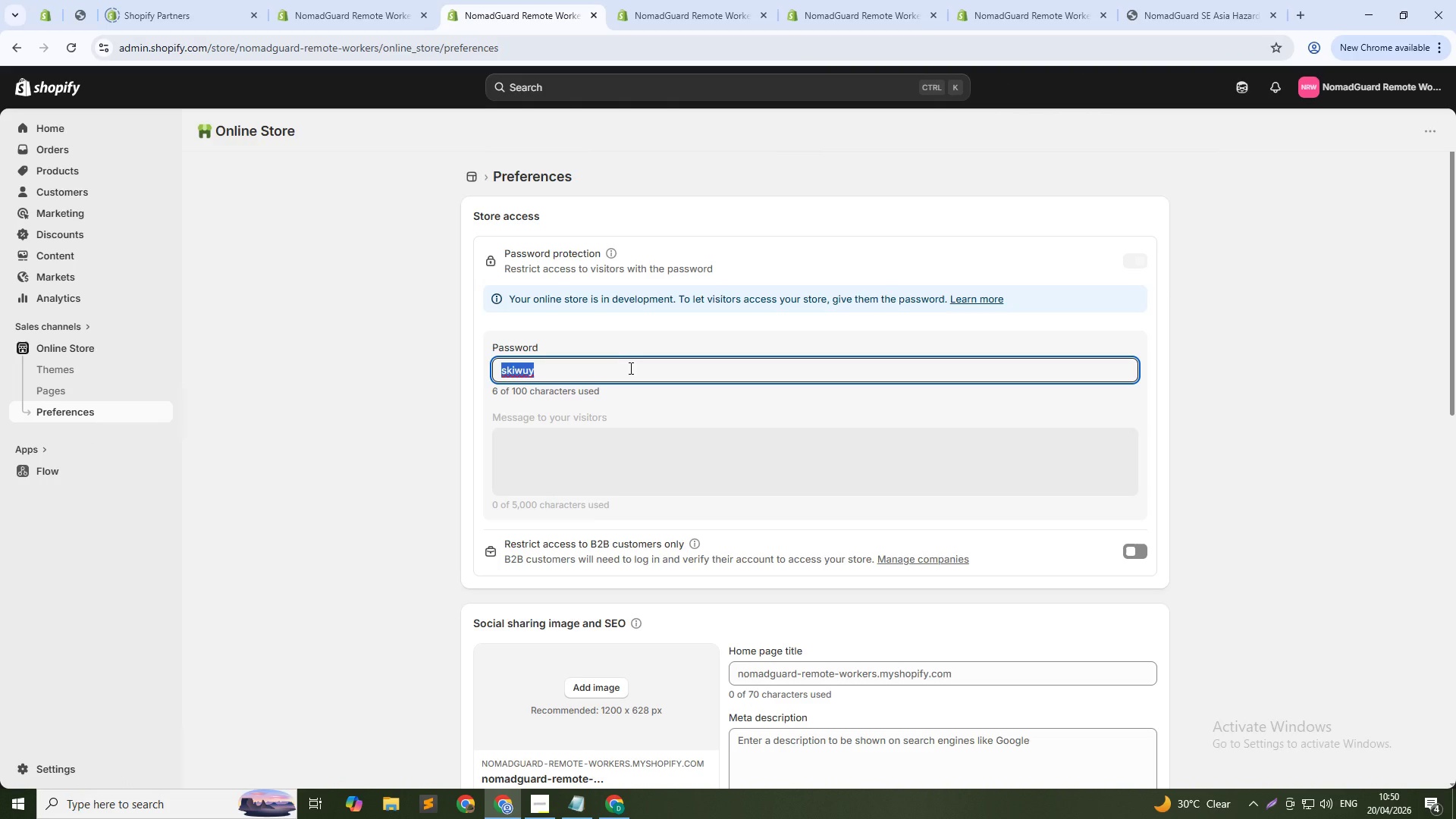 
key(Control+C)
 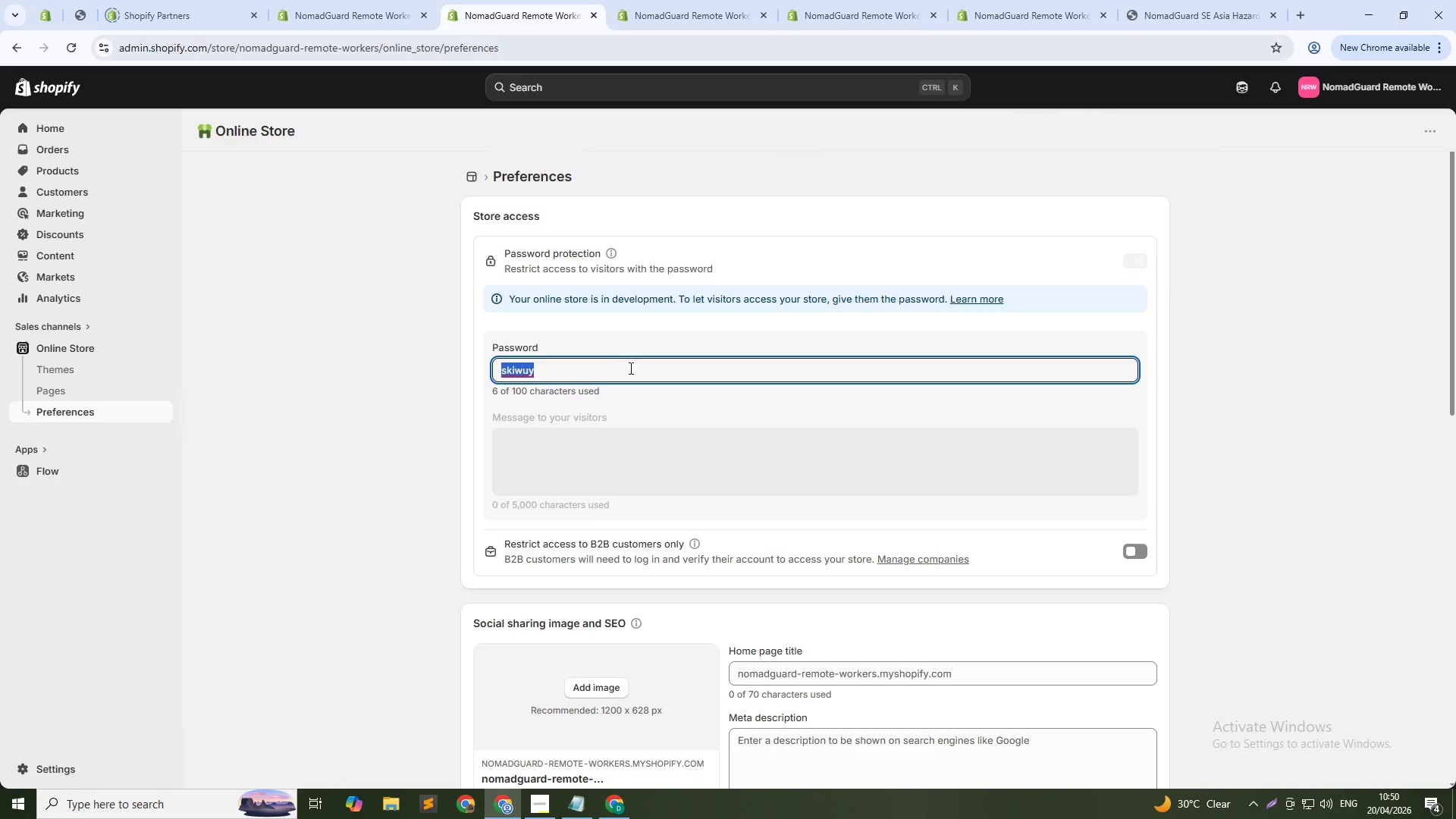 
key(Alt+Tab)
 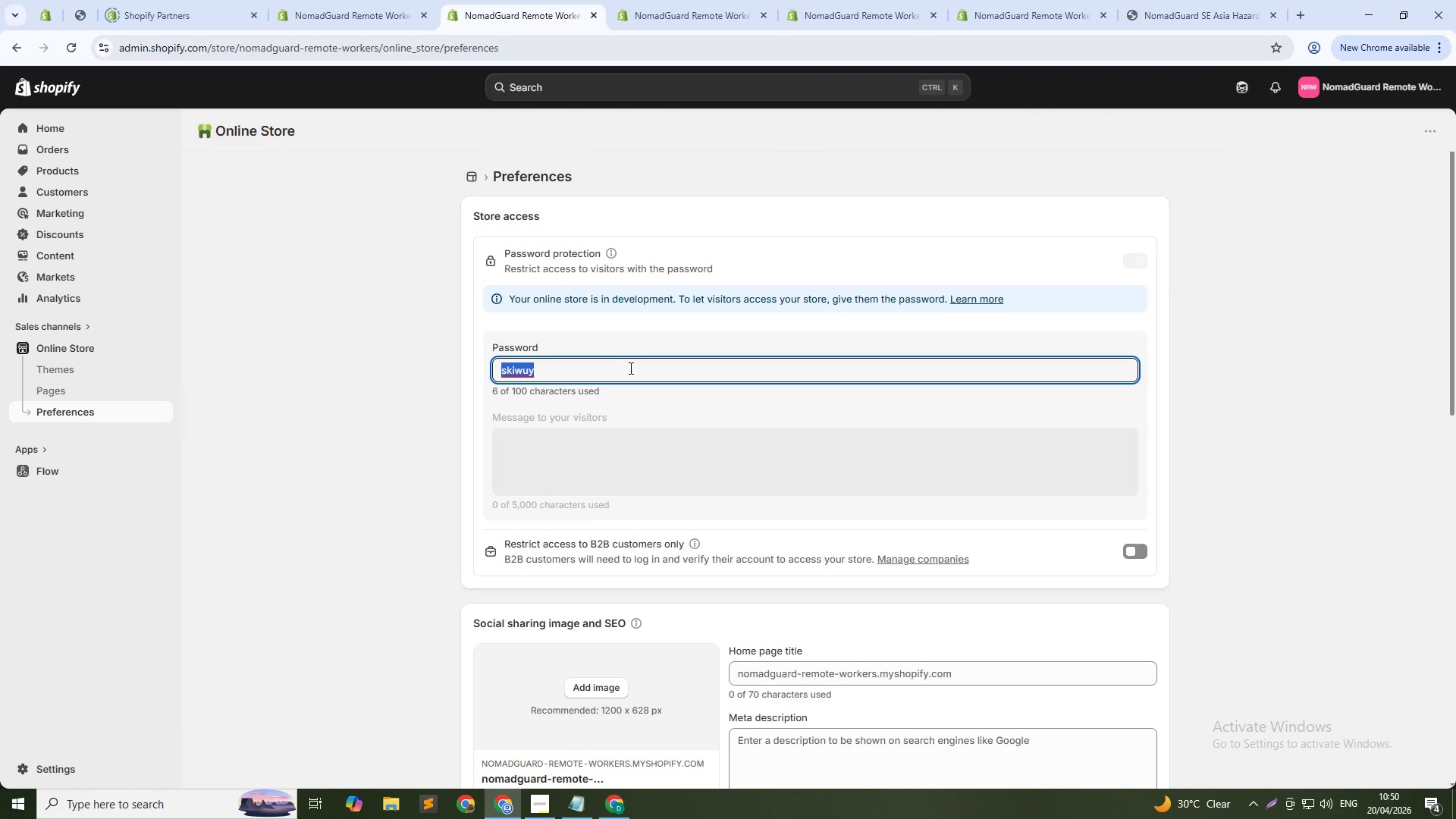 
key(Control+V)
 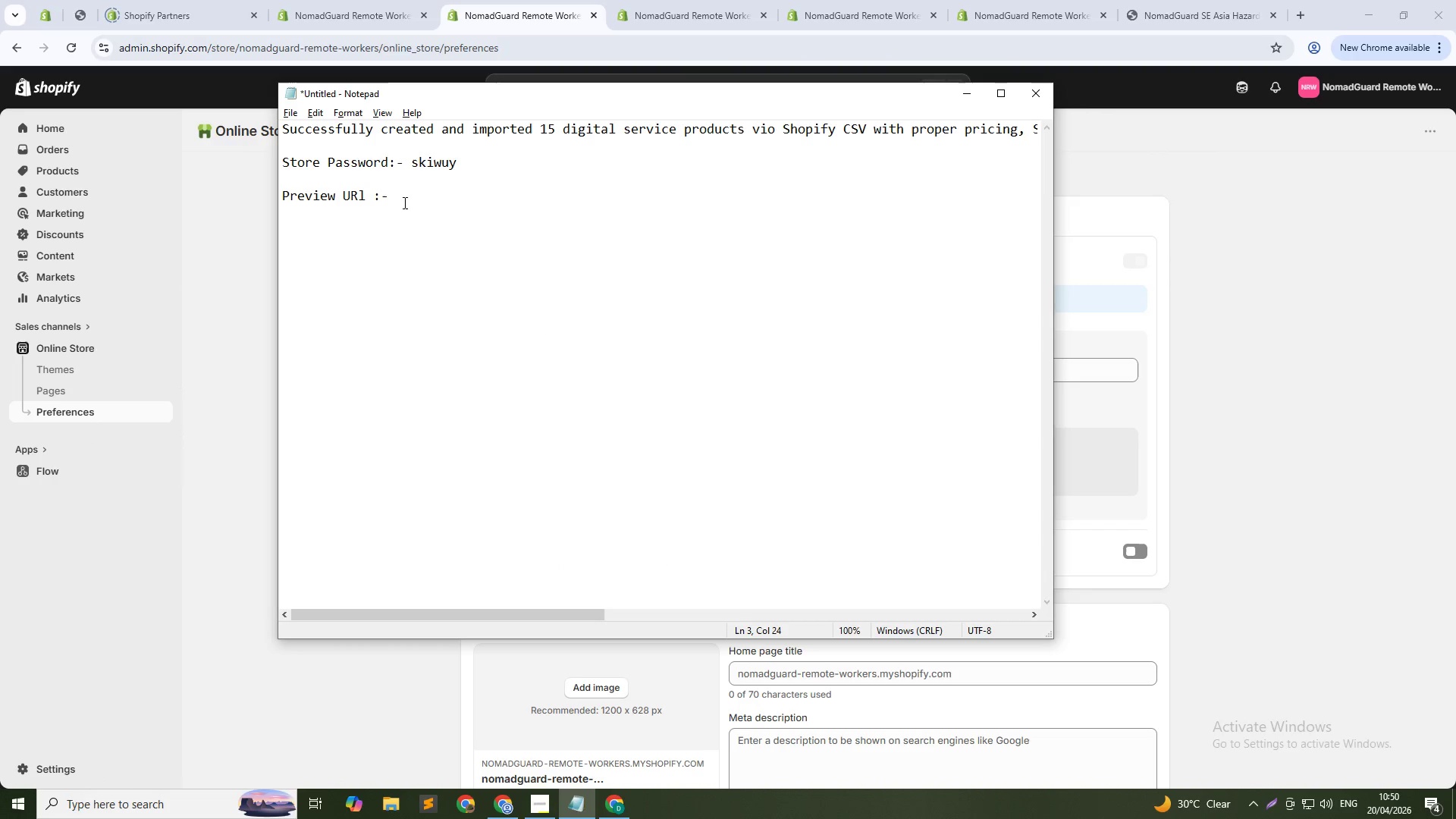 
left_click([409, 195])
 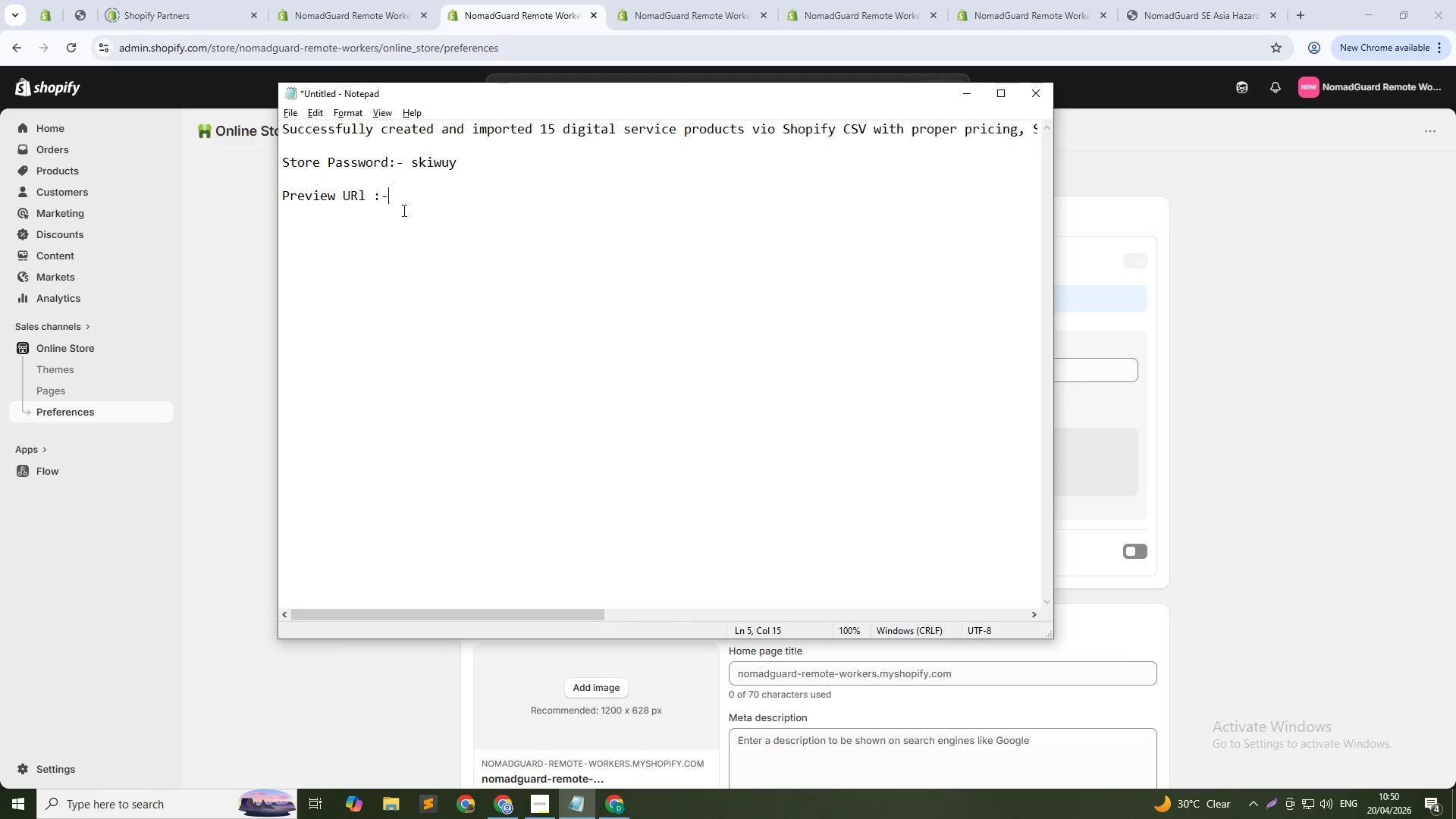 
key(Alt+AltLeft)
 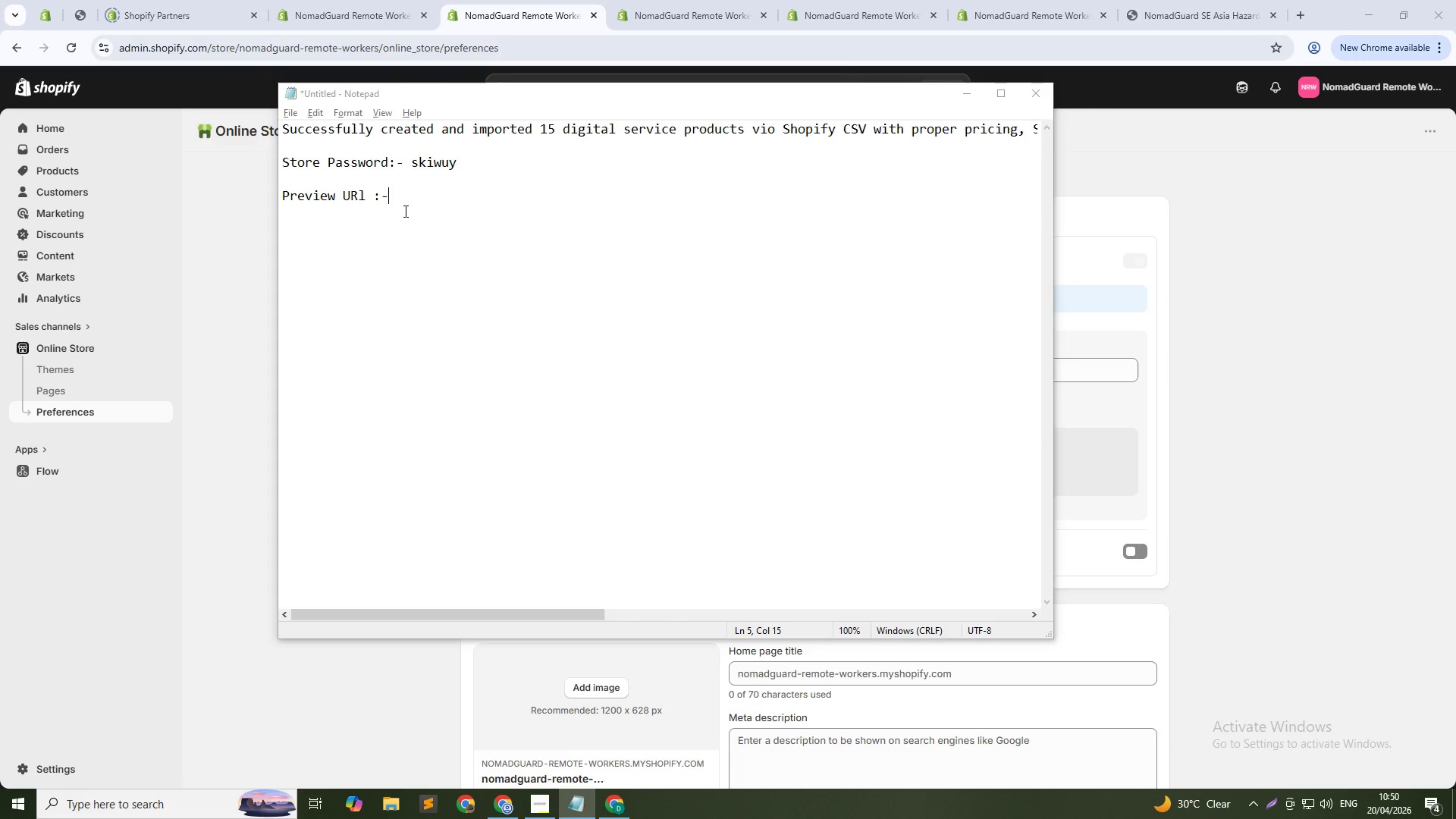 
key(Alt+Tab)
 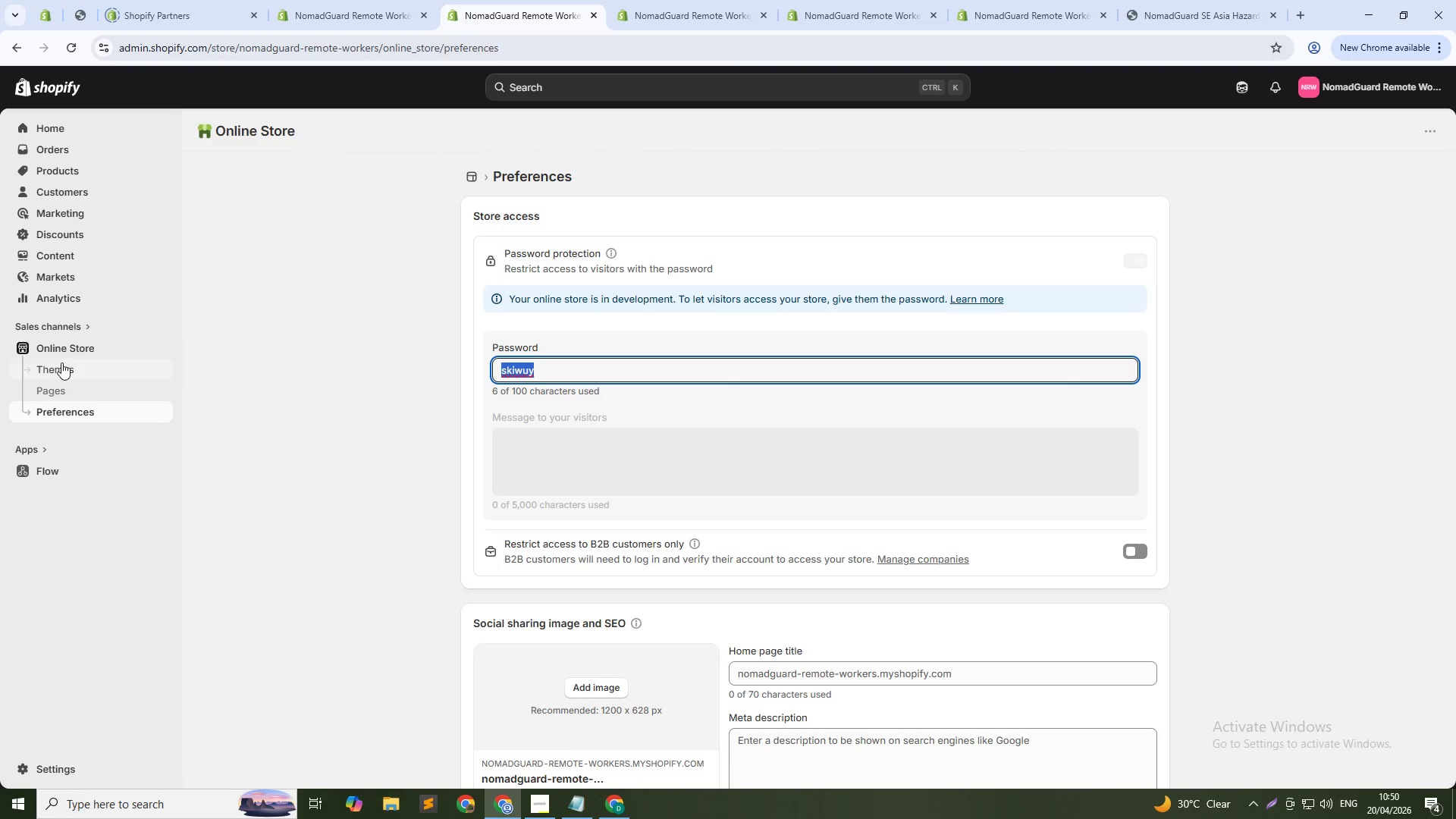 
left_click([61, 367])
 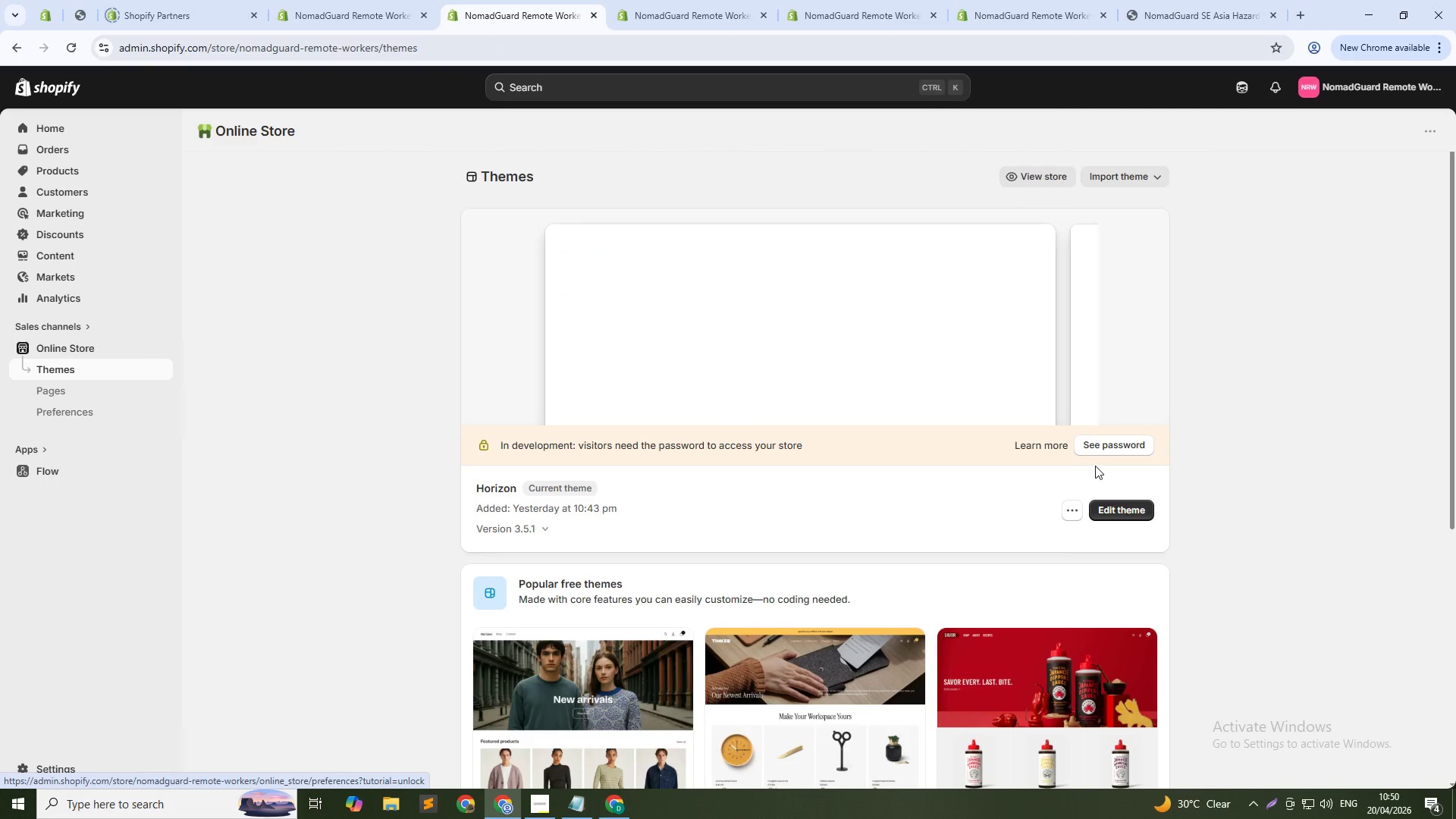 
left_click([1076, 514])
 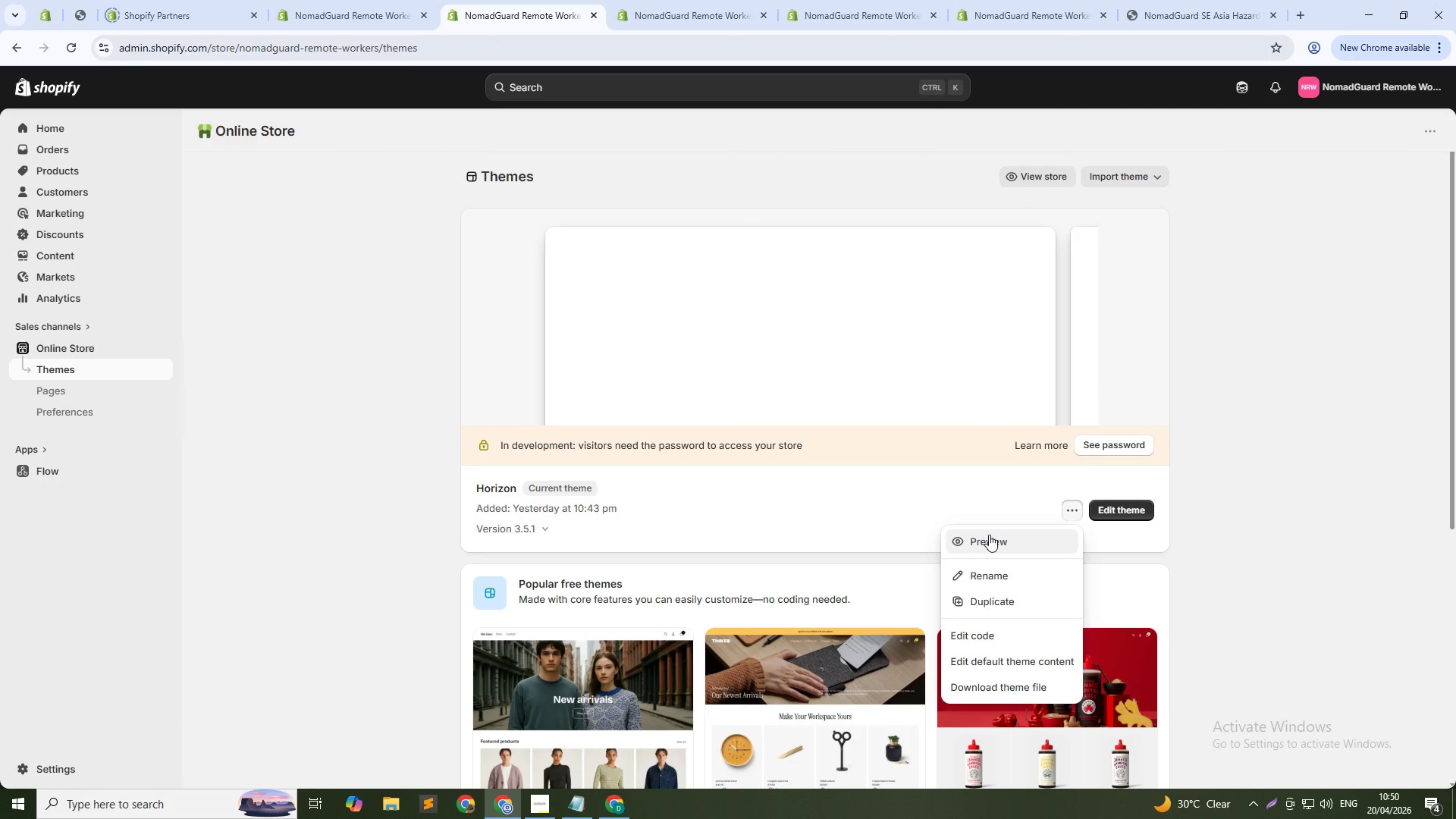 
left_click([988, 535])
 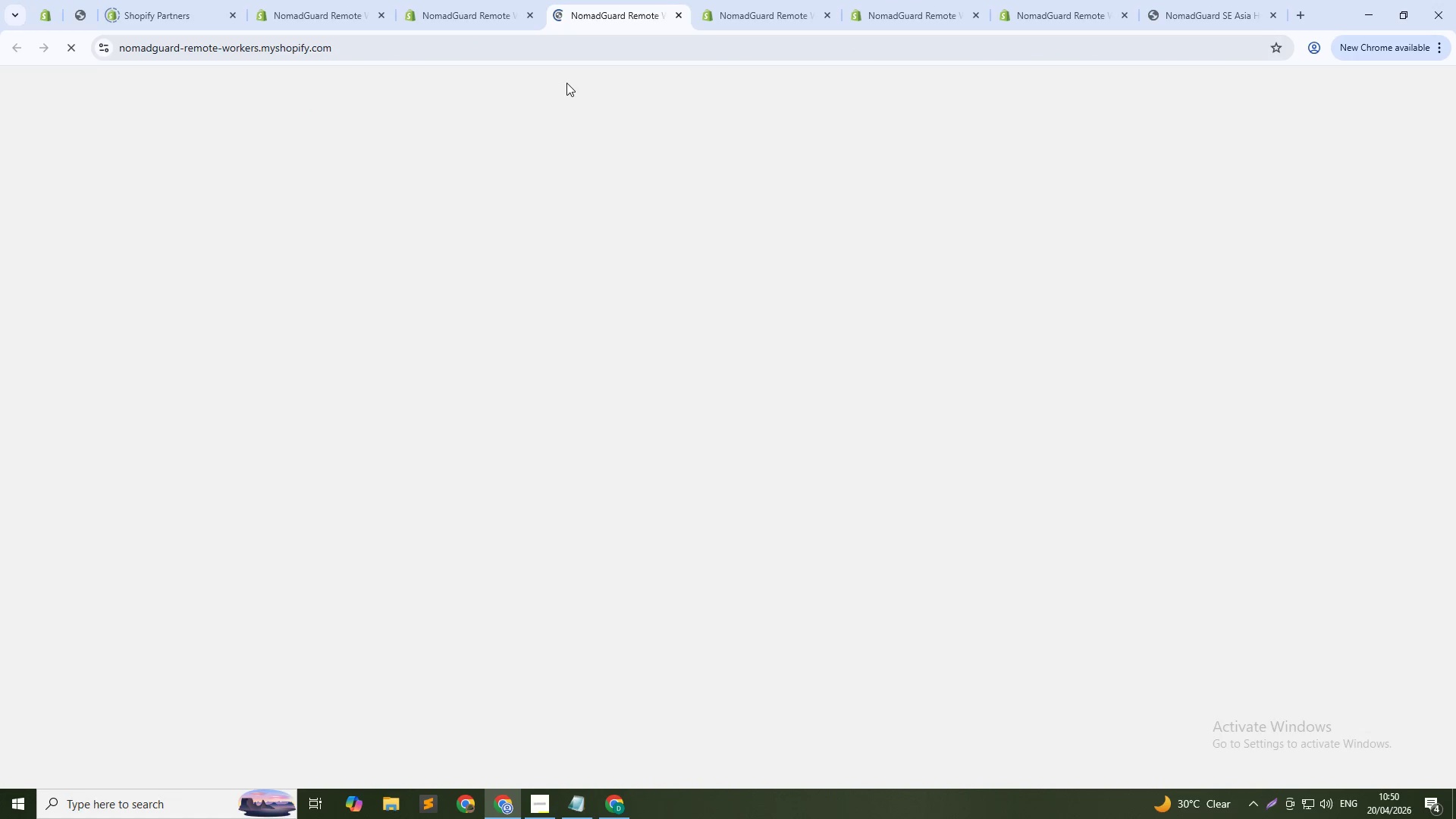 
wait(5.36)
 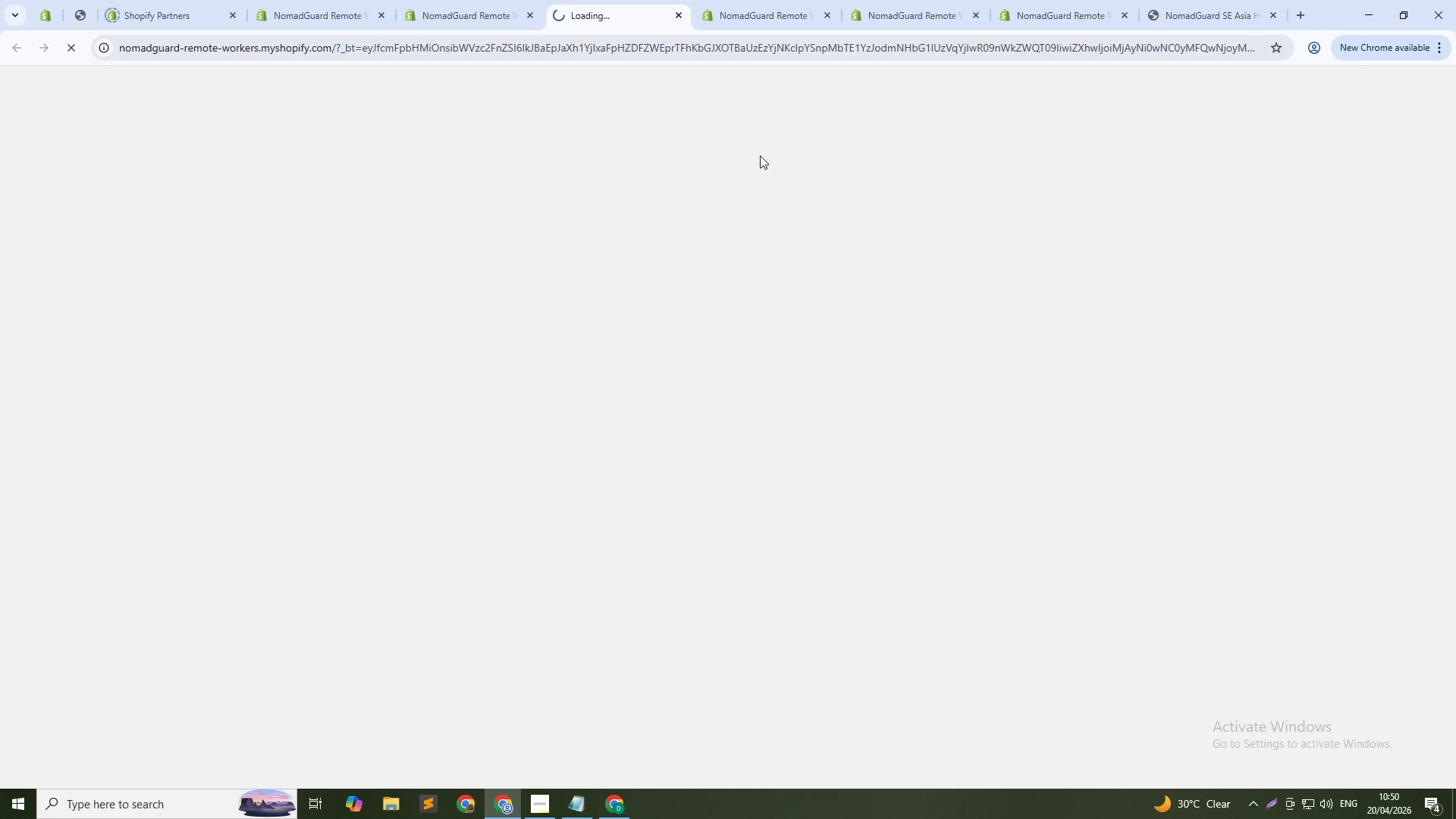 
left_click([502, 49])
 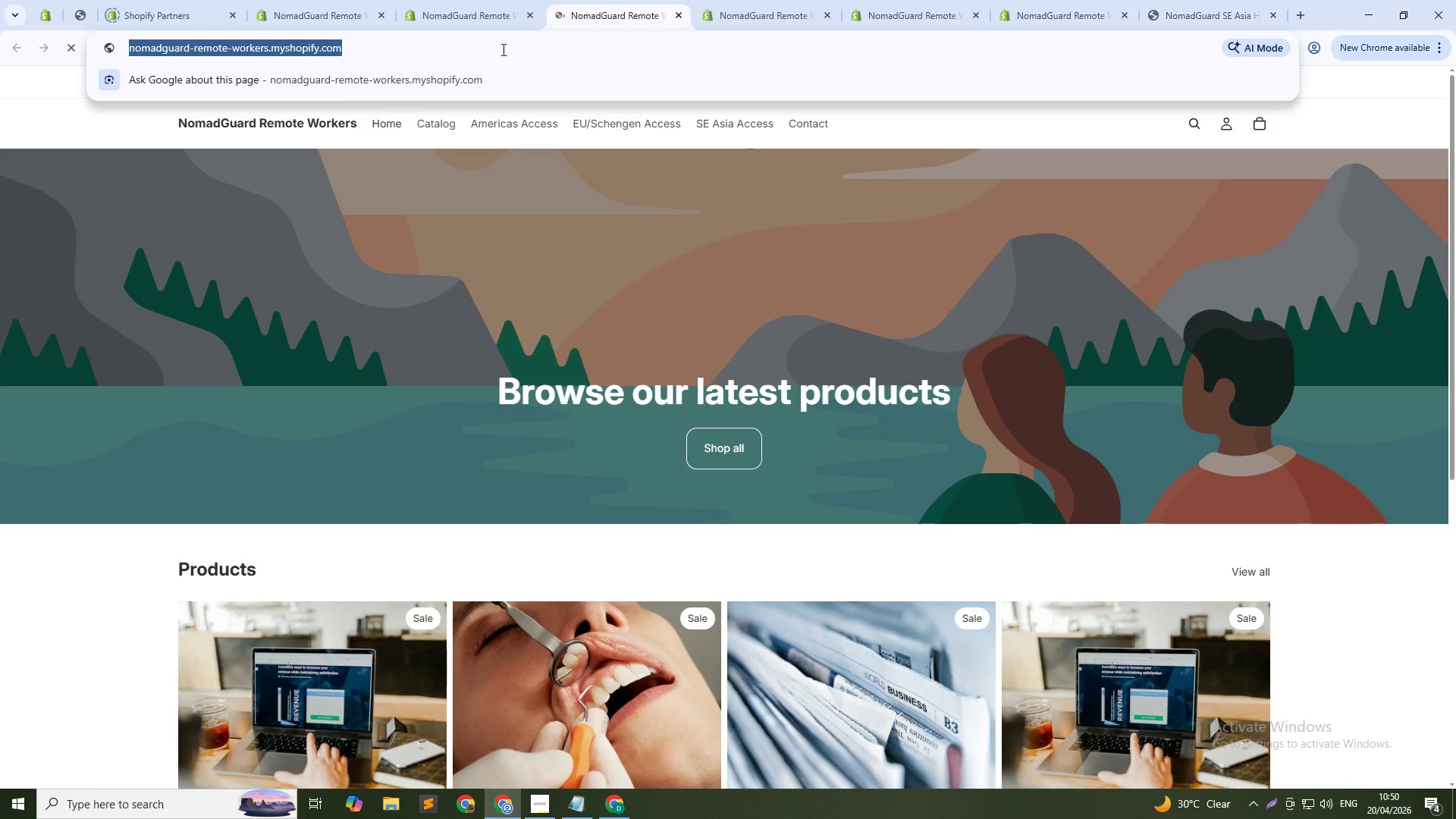 
key(ArrowRight)
 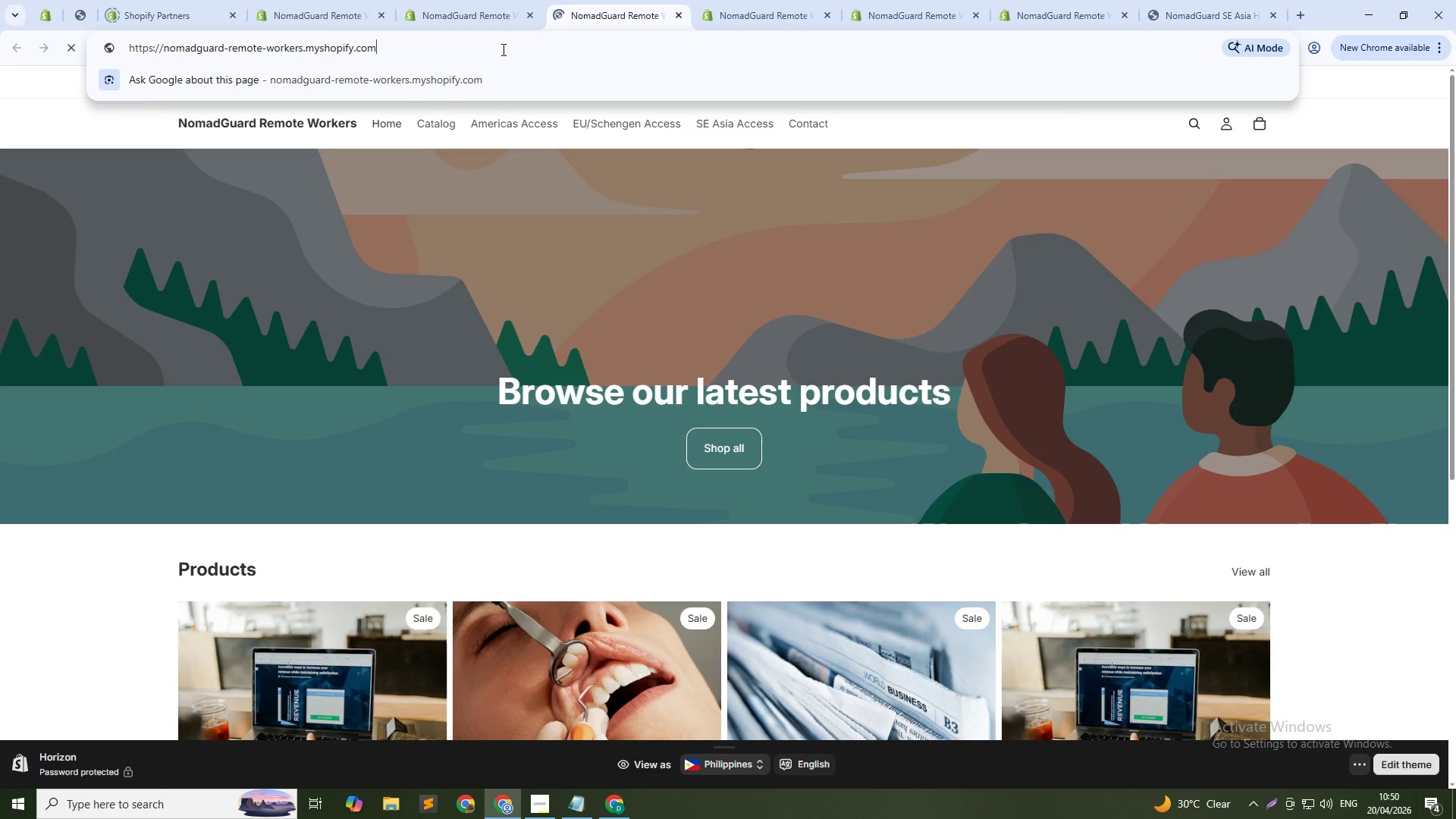 
type(/collections/all)
 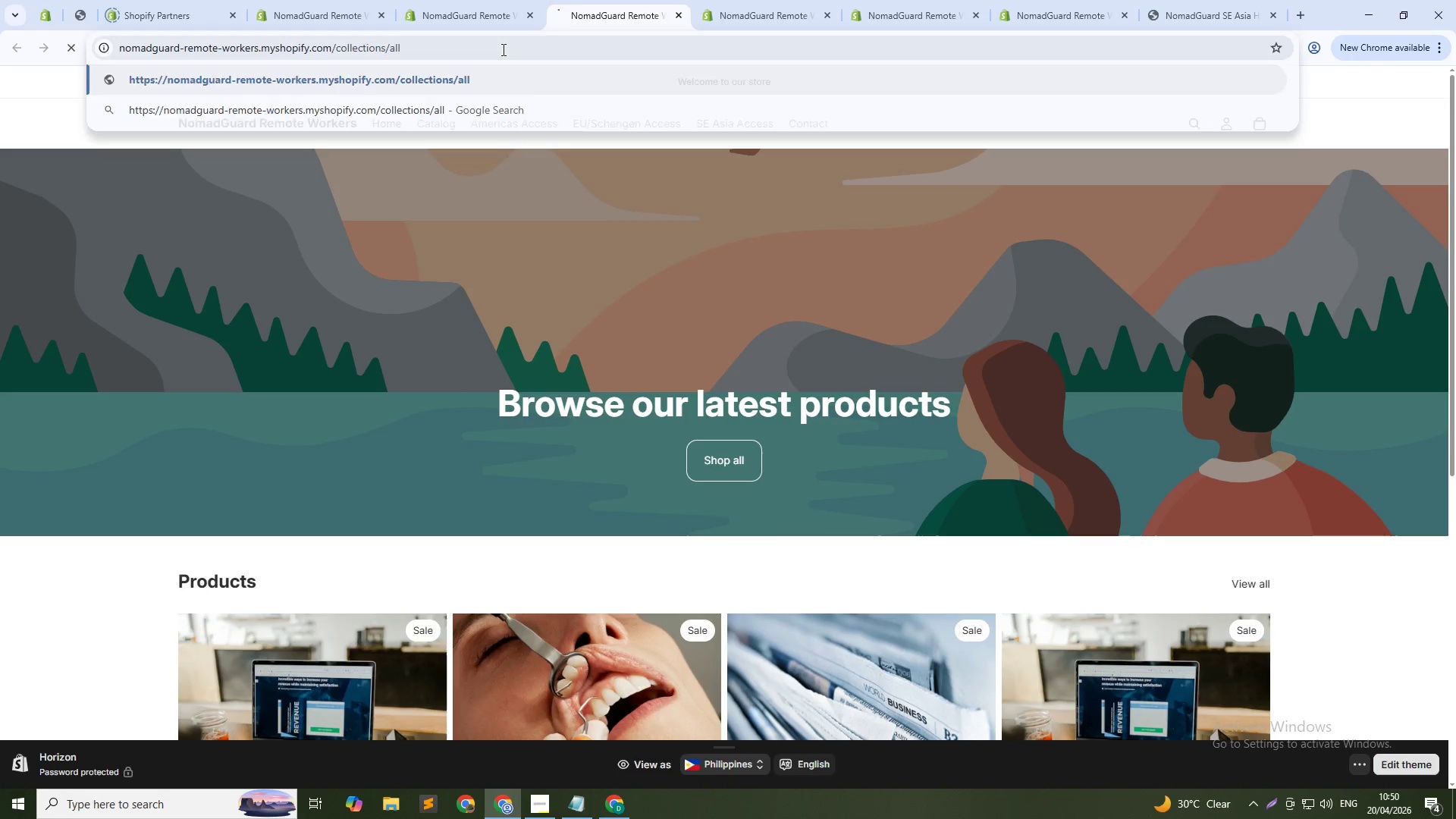 
key(Enter)
 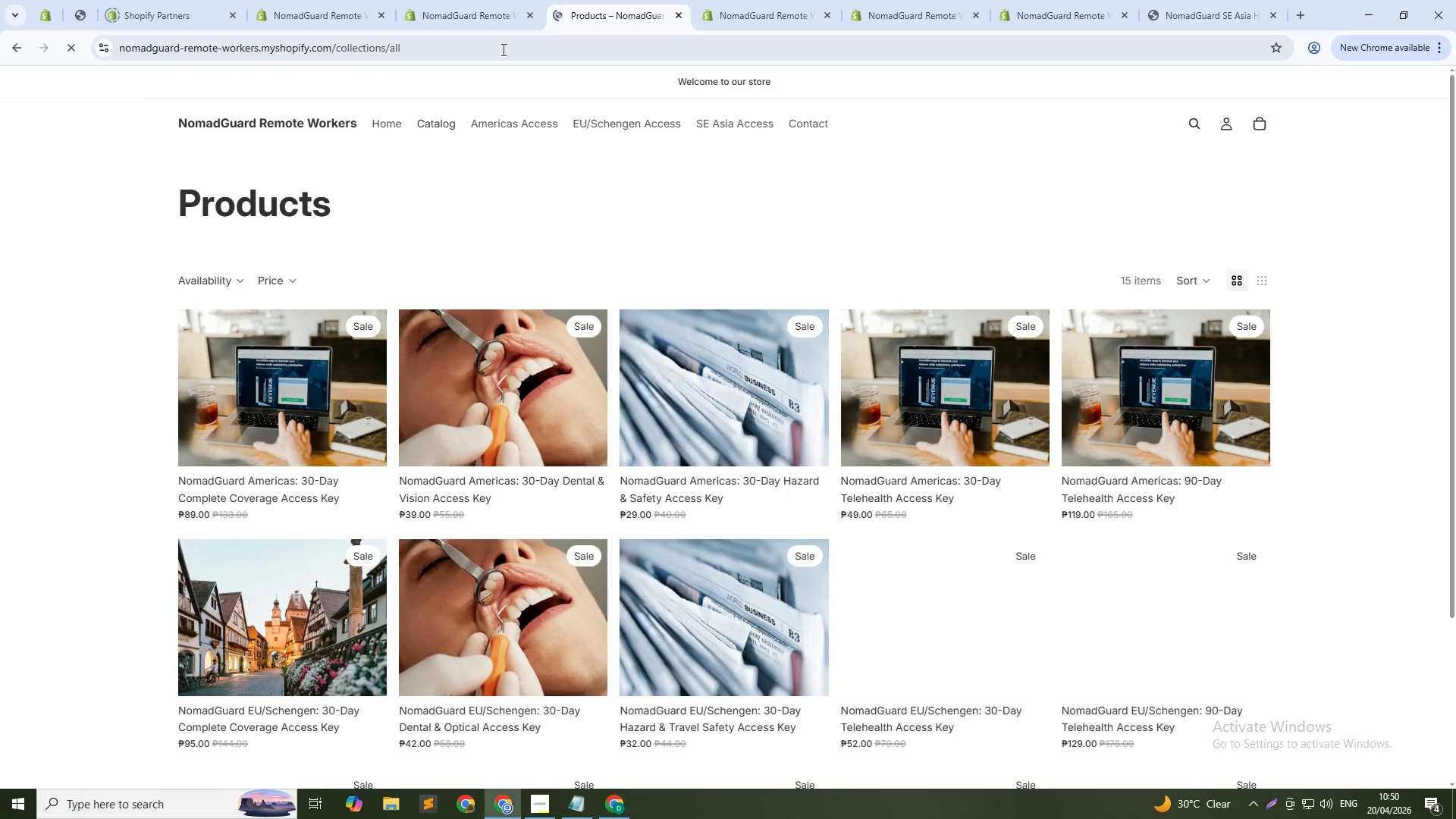 
left_click([502, 49])
 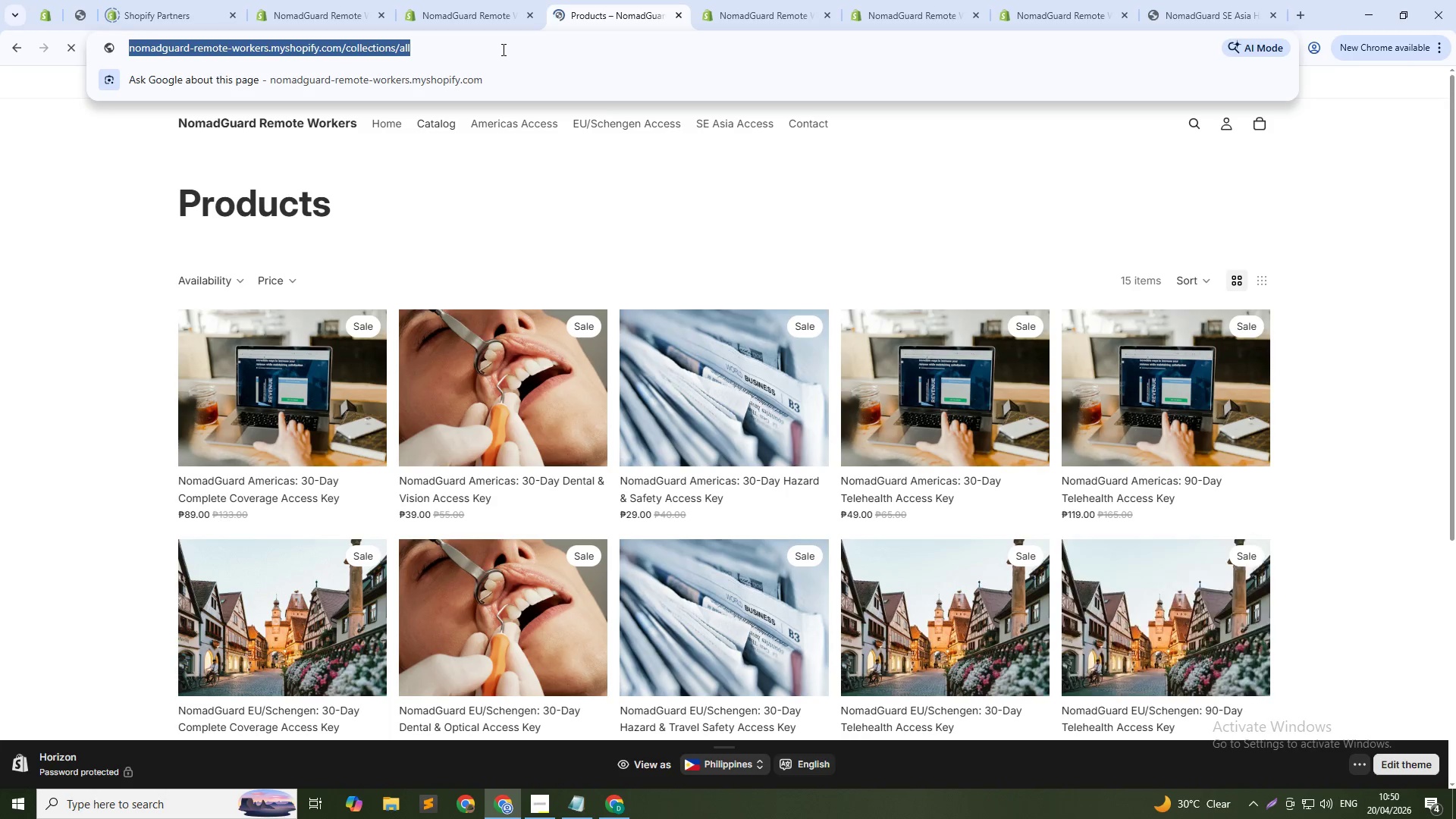 
key(Control+C)
 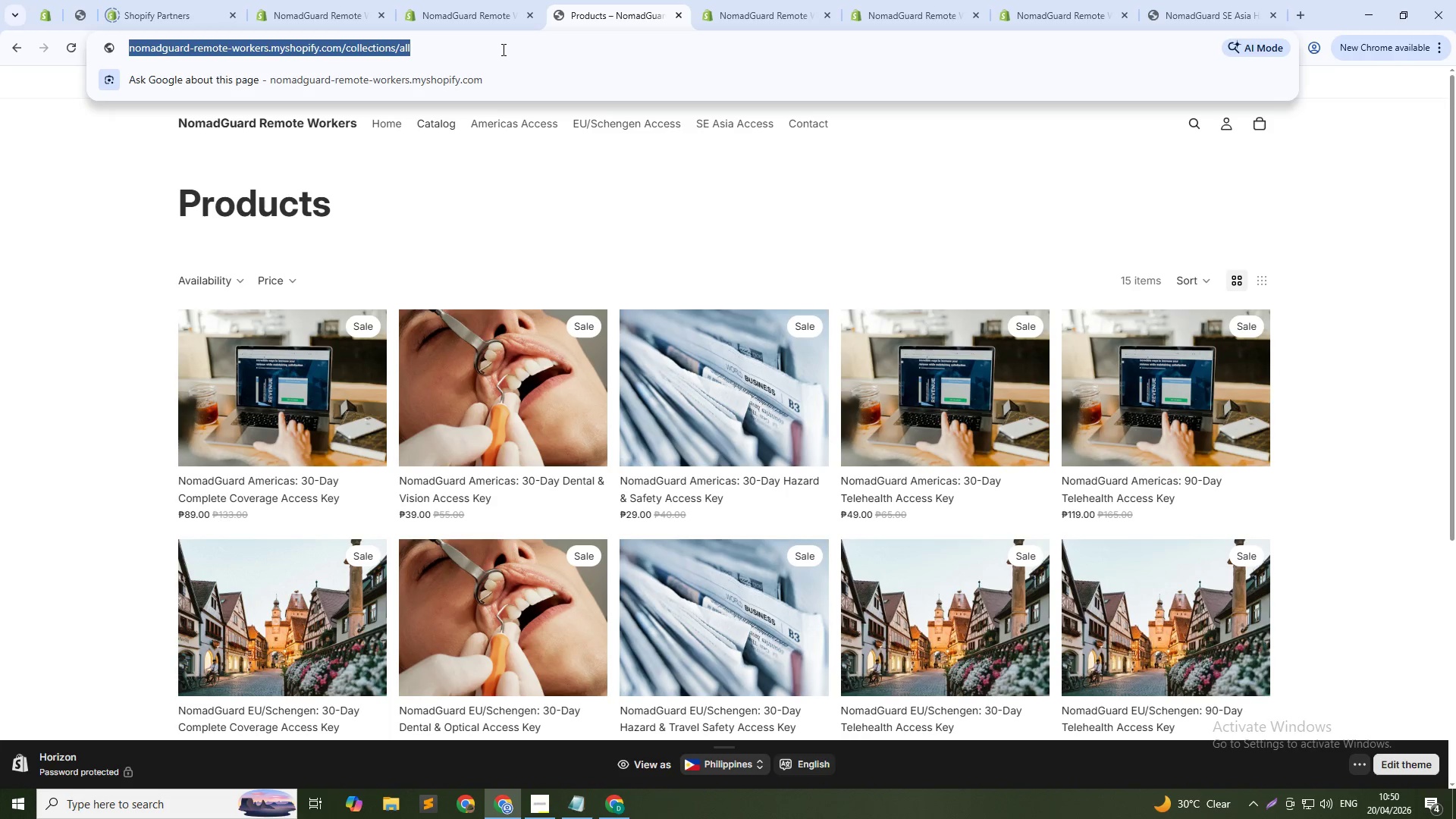 
key(Control+C)
 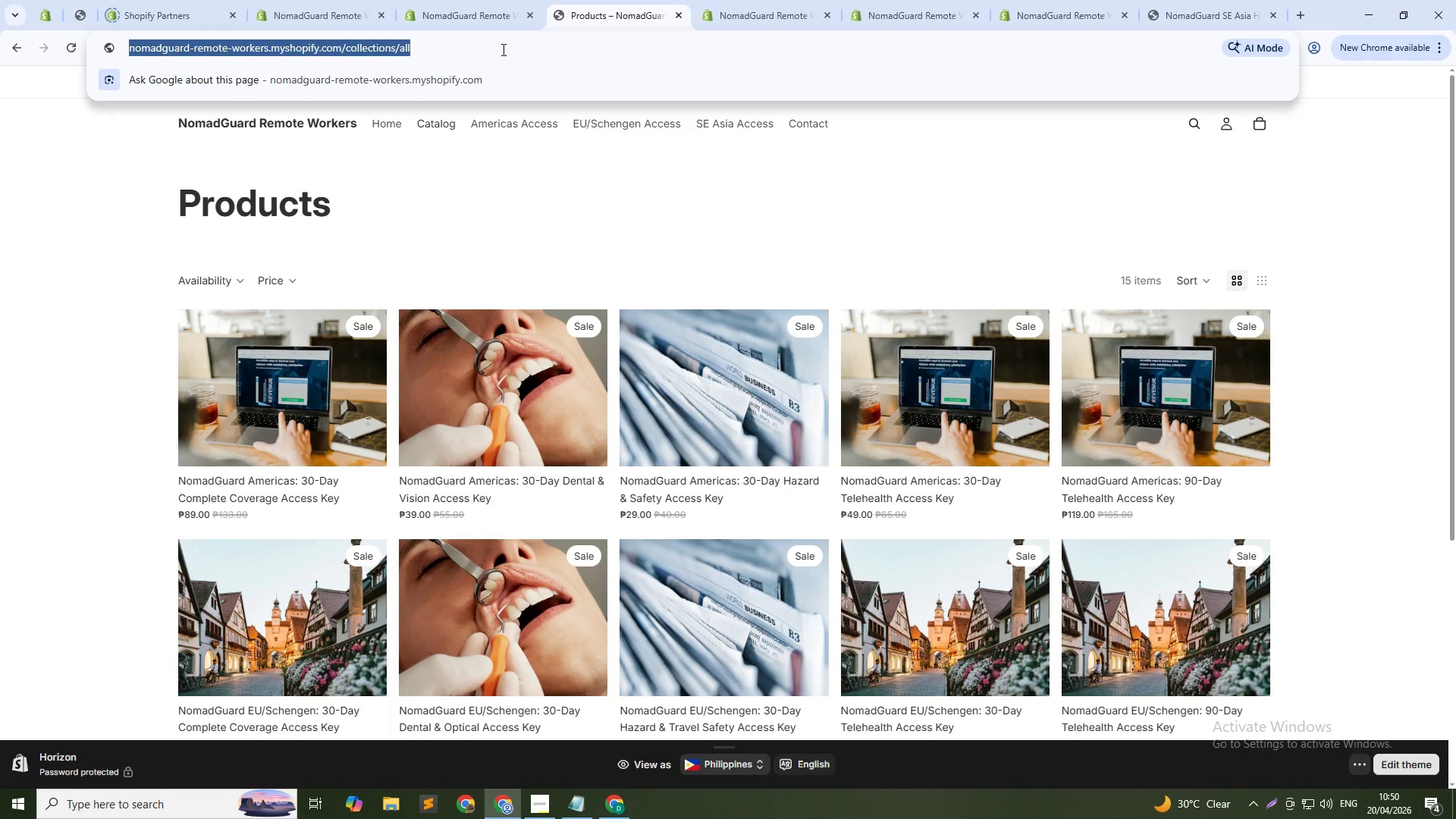 
key(Control+C)
 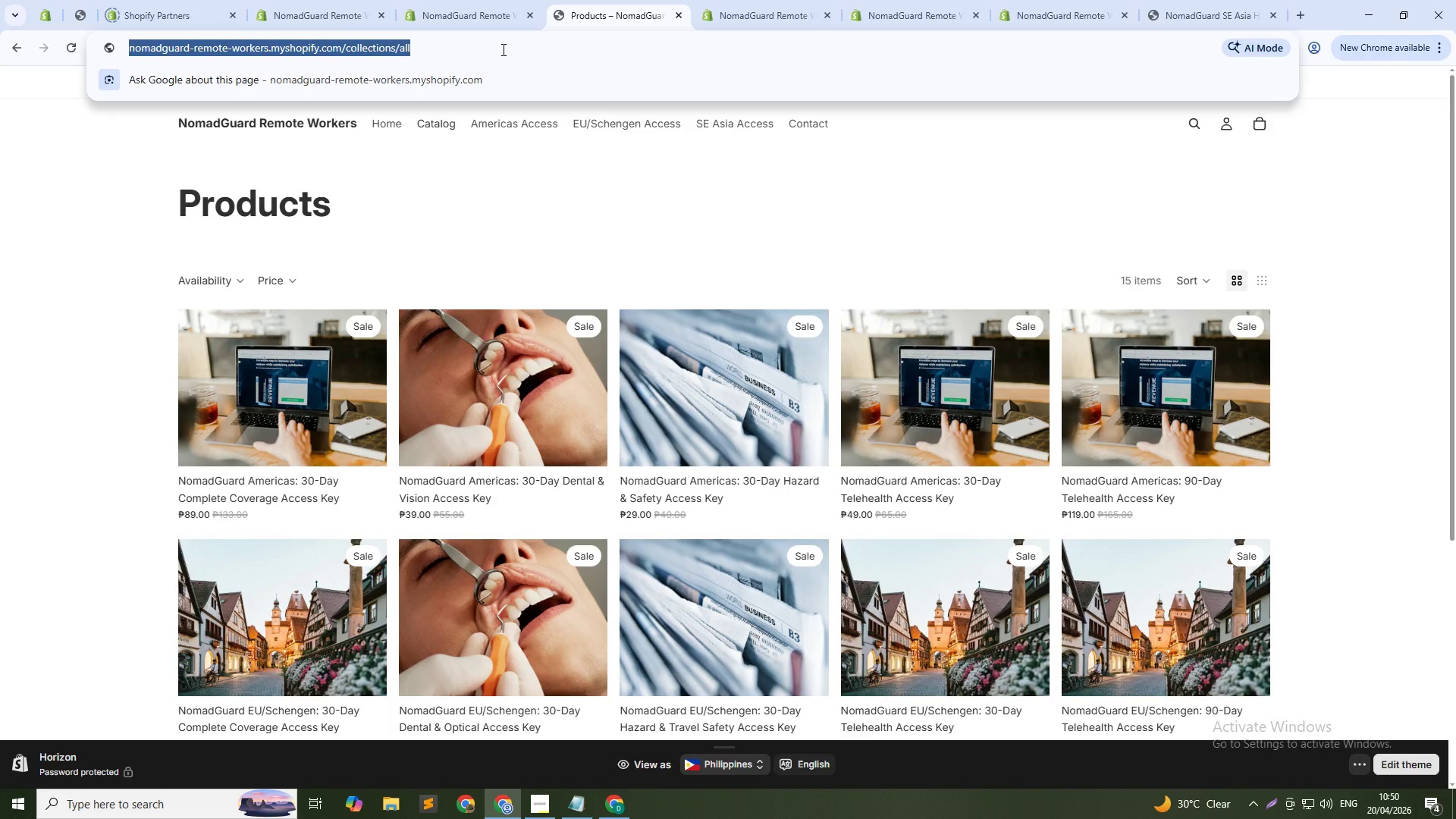 
key(Control+C)
 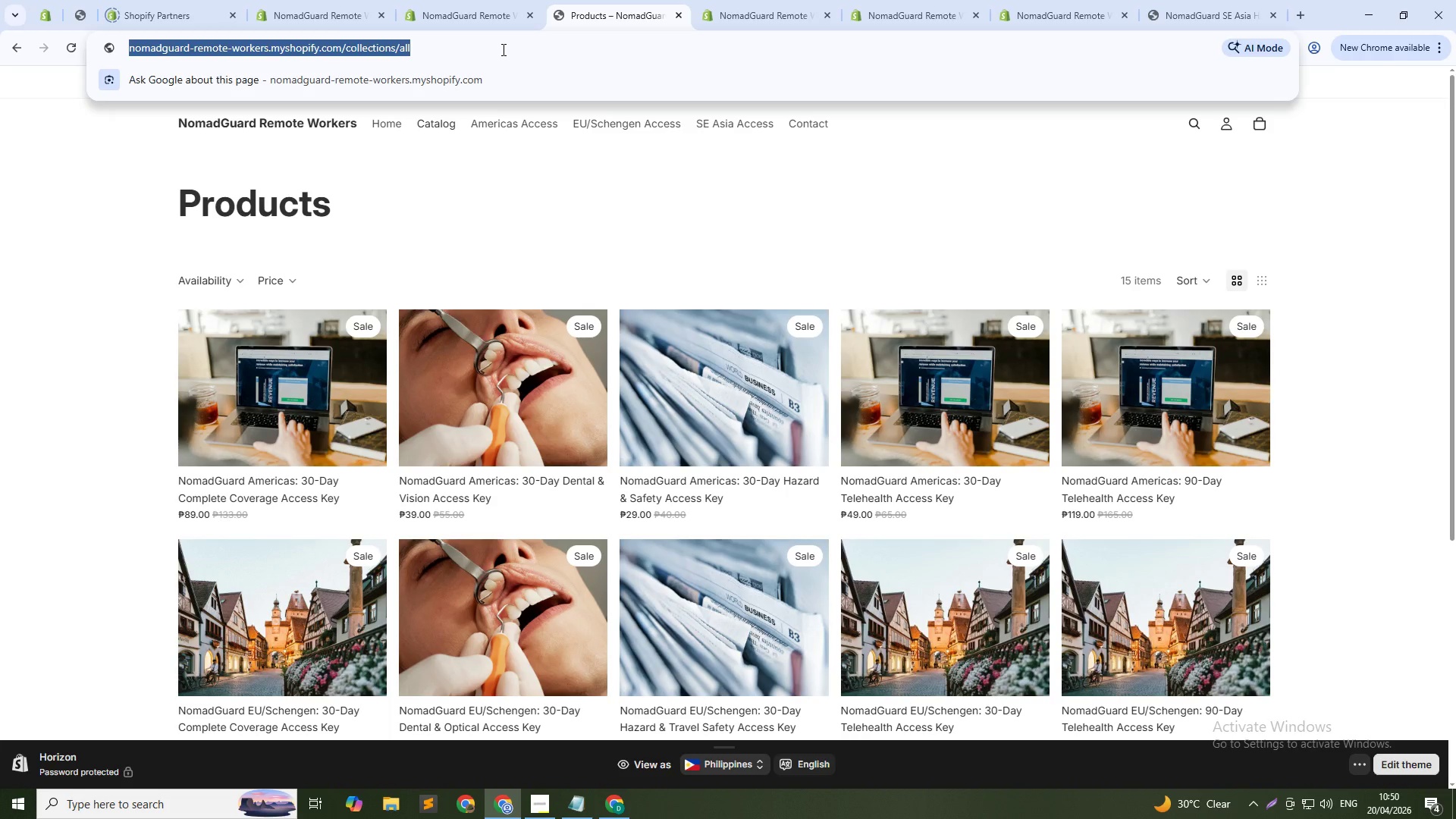 
key(Control+C)
 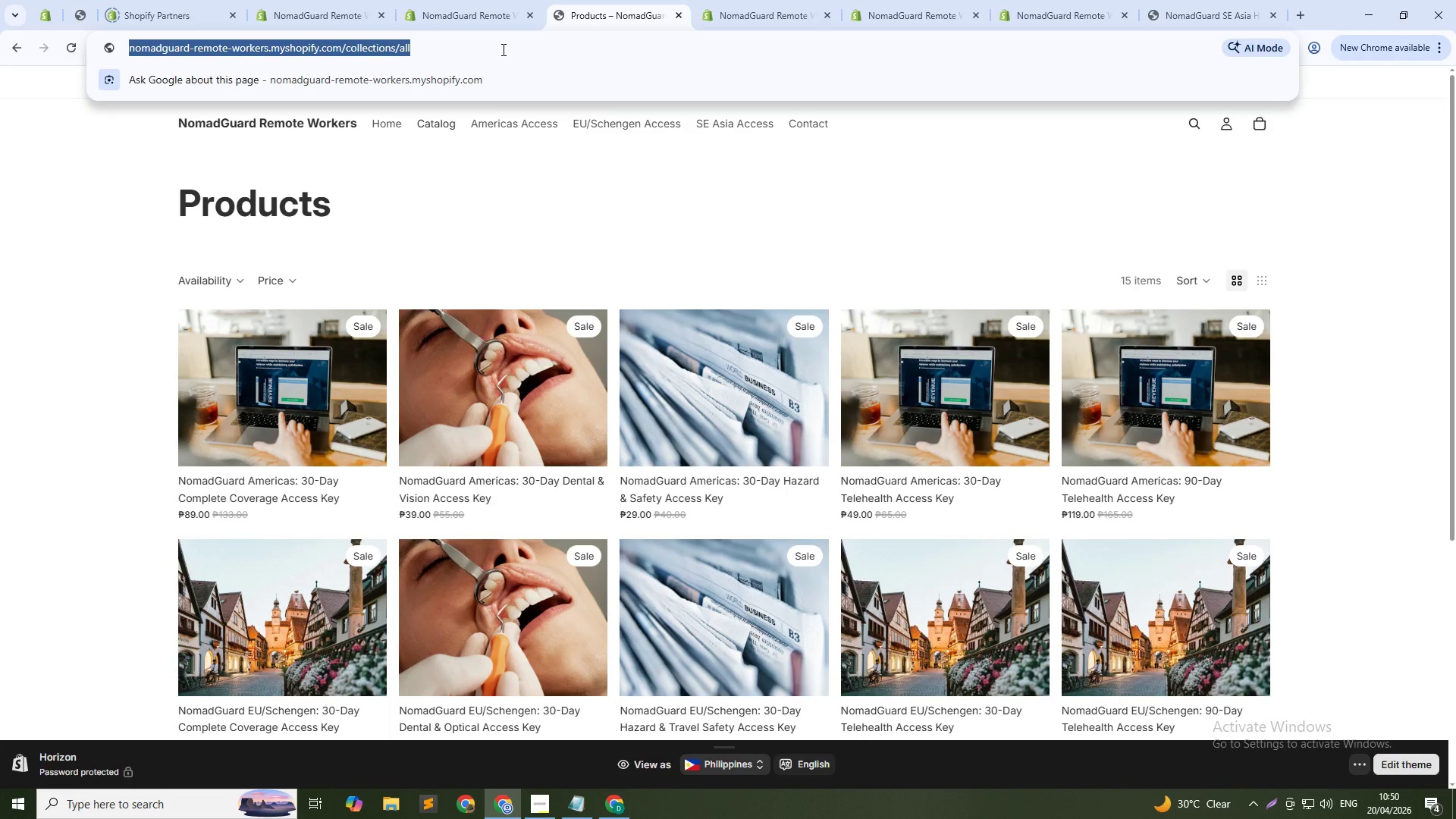 
key(Control+C)
 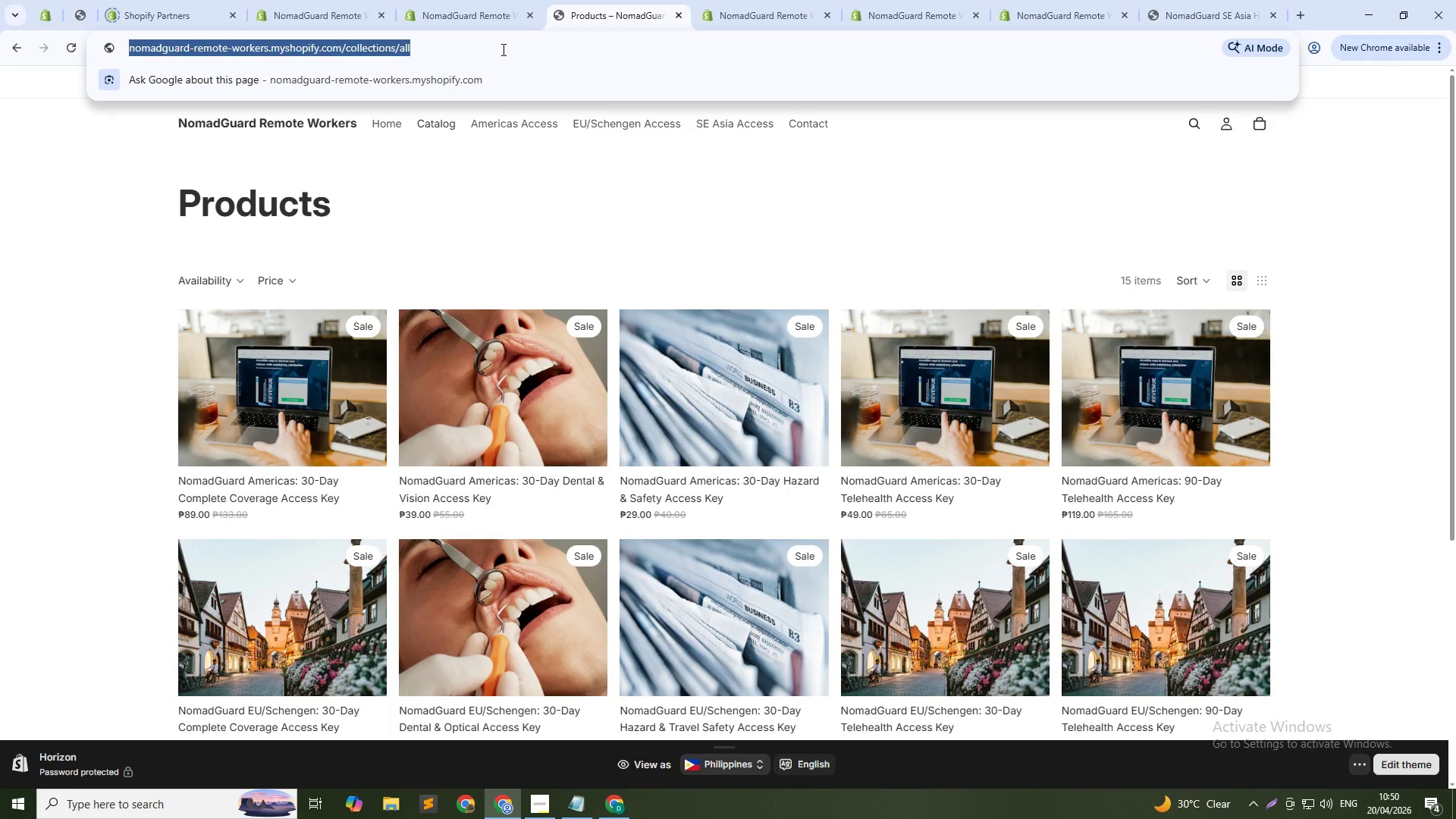 
key(Control+C)
 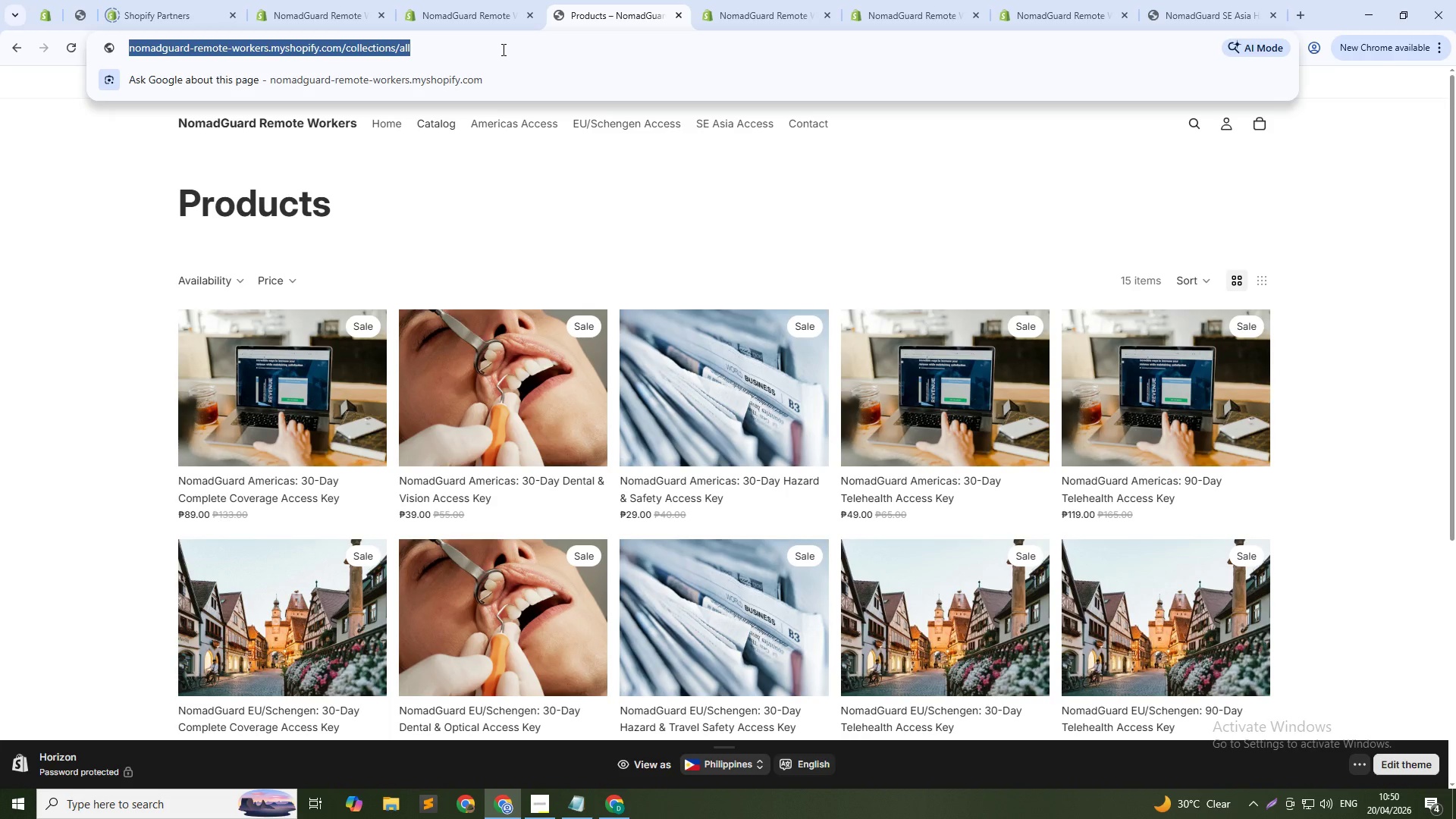 
key(Control+C)
 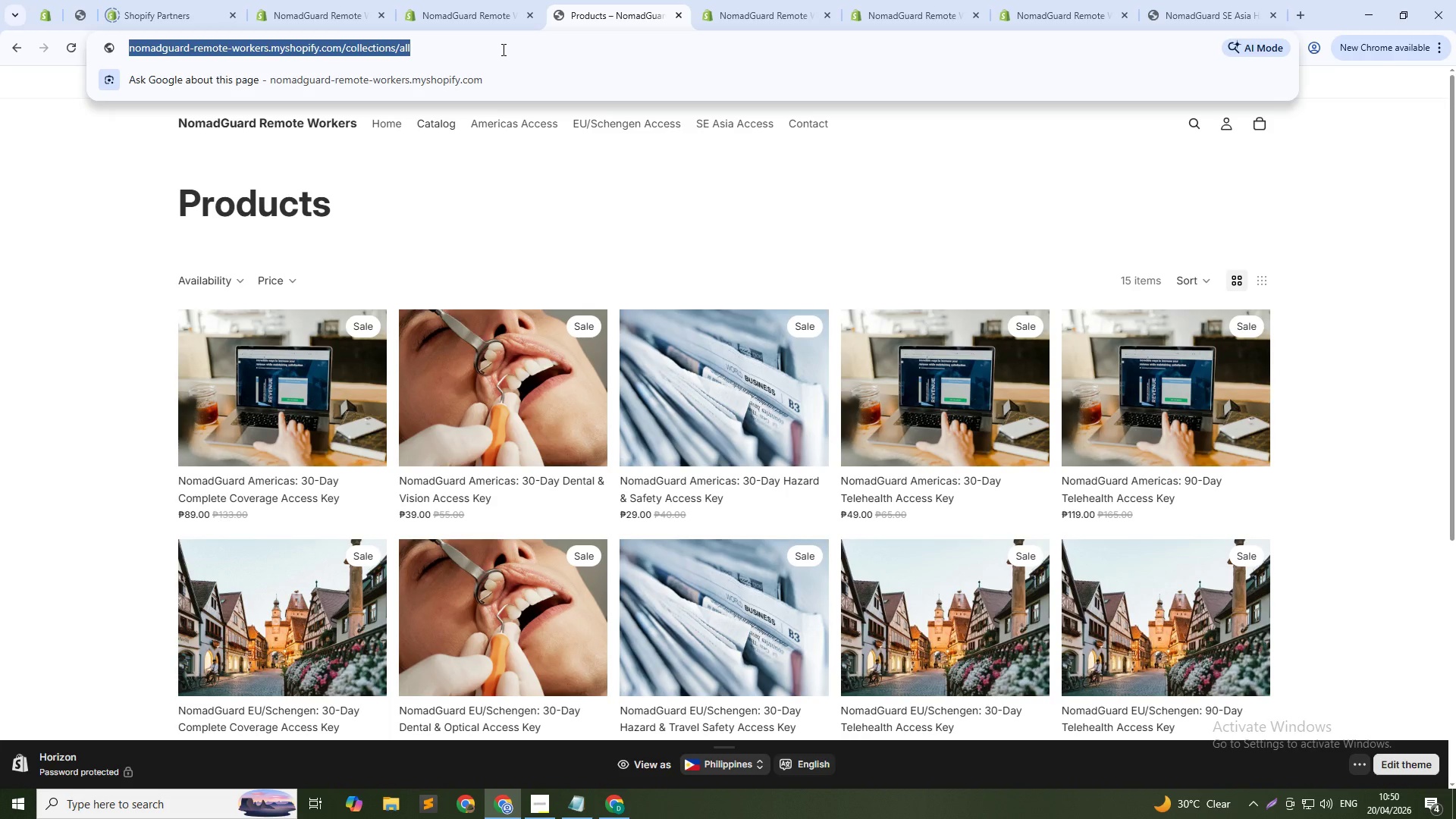 
key(Control+C)
 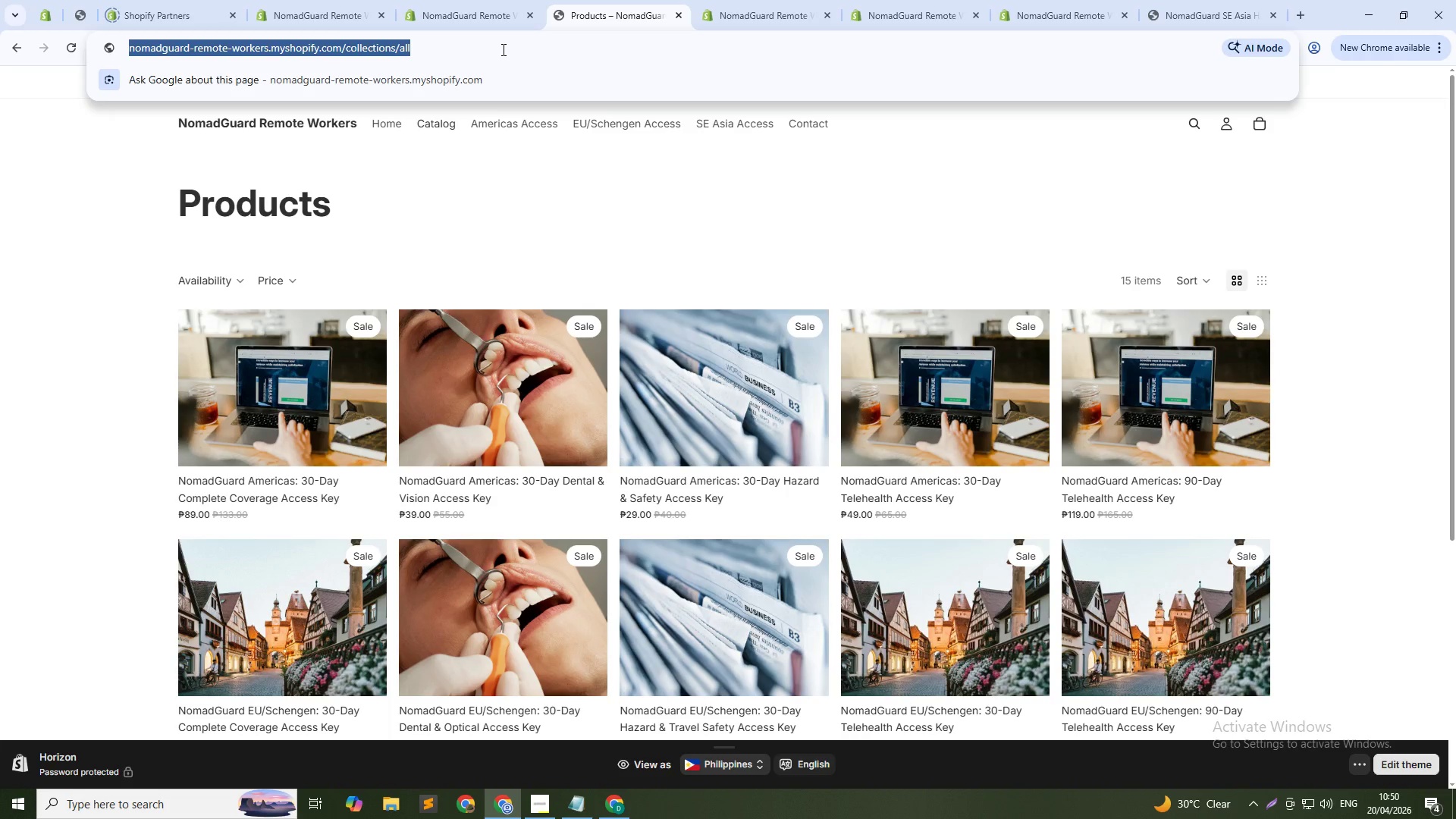 
key(Control+C)
 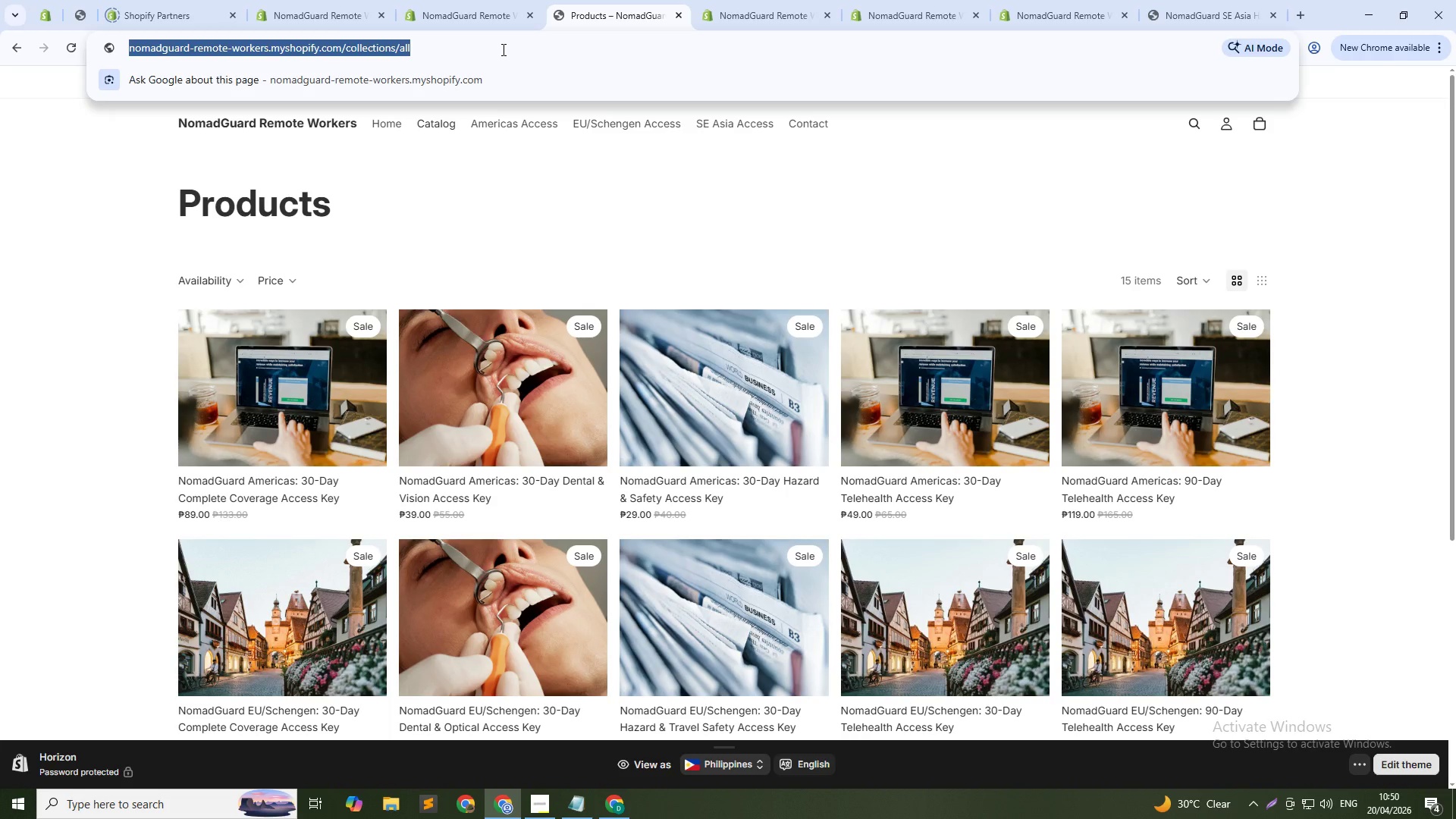 
key(Control+C)